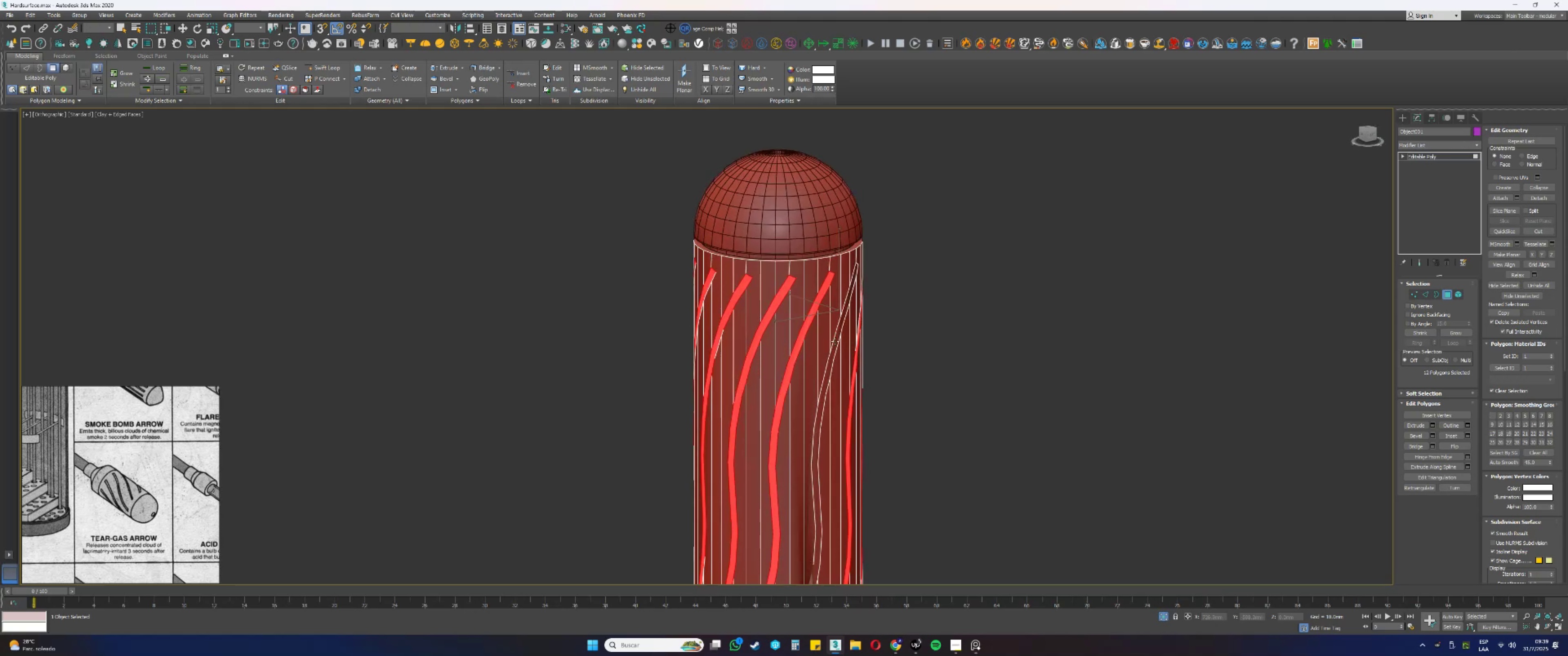 
key(Control+Z)
 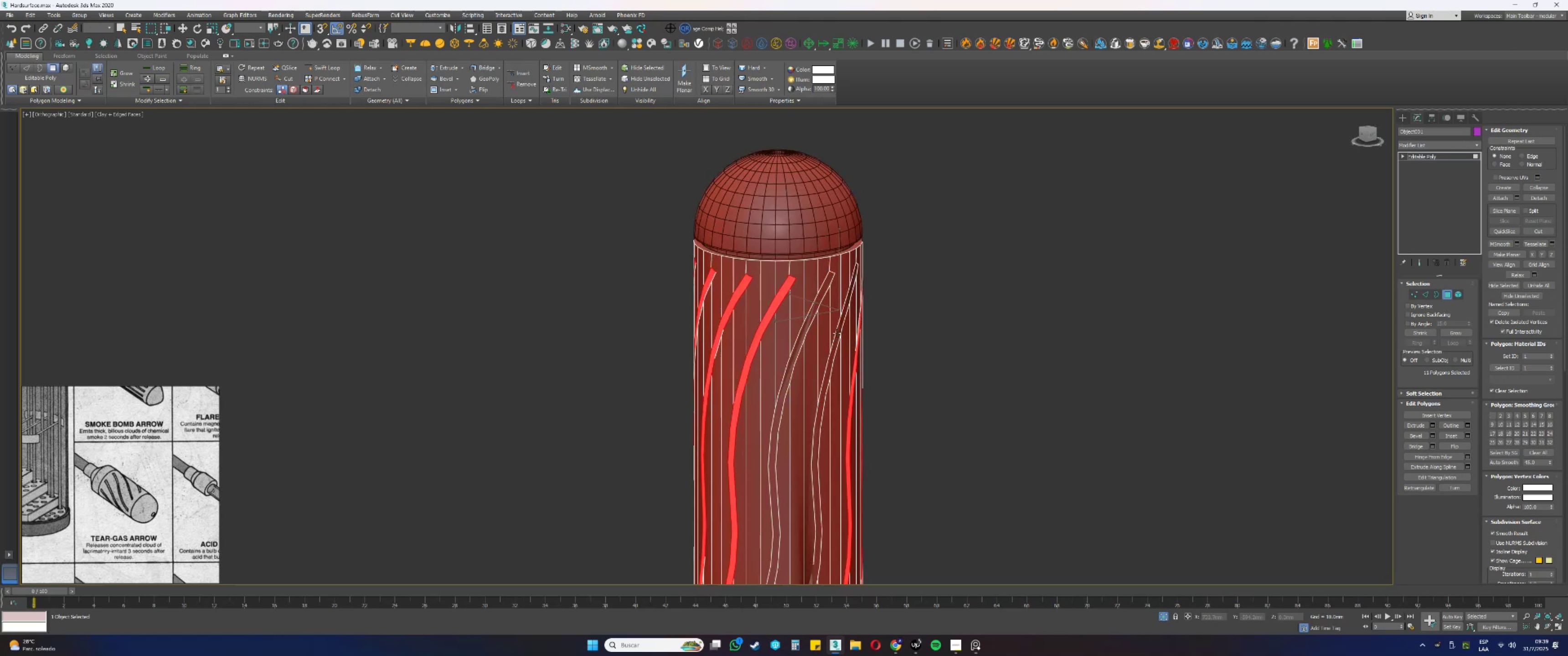 
key(Control+Z)
 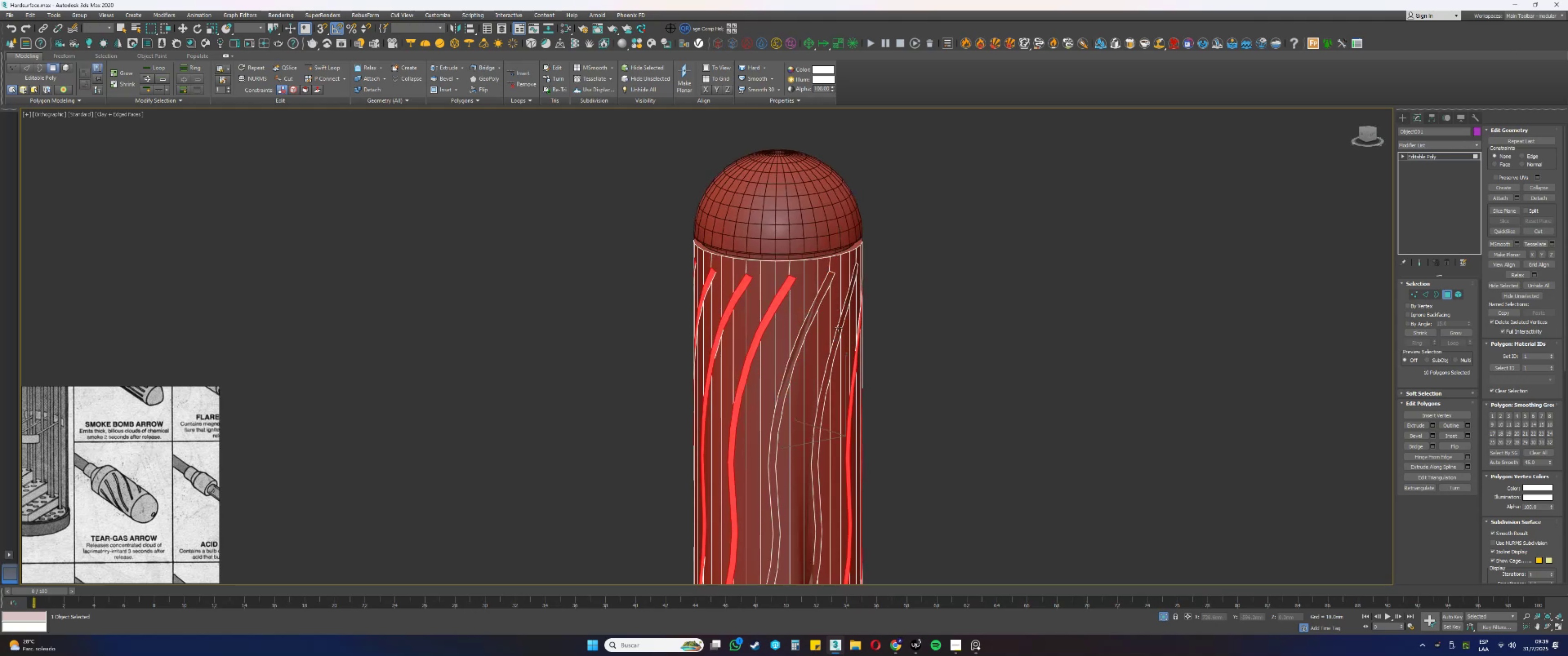 
left_click([838, 327])
 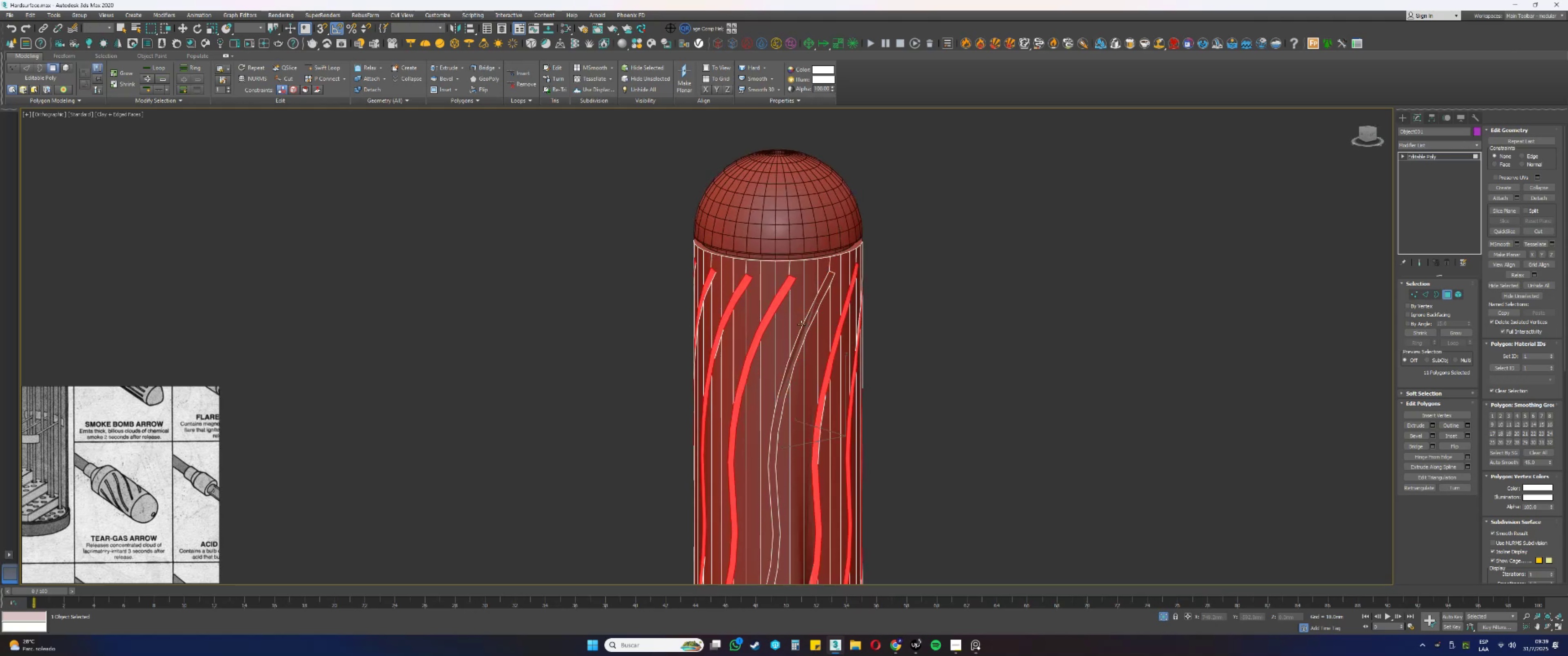 
left_click([803, 325])
 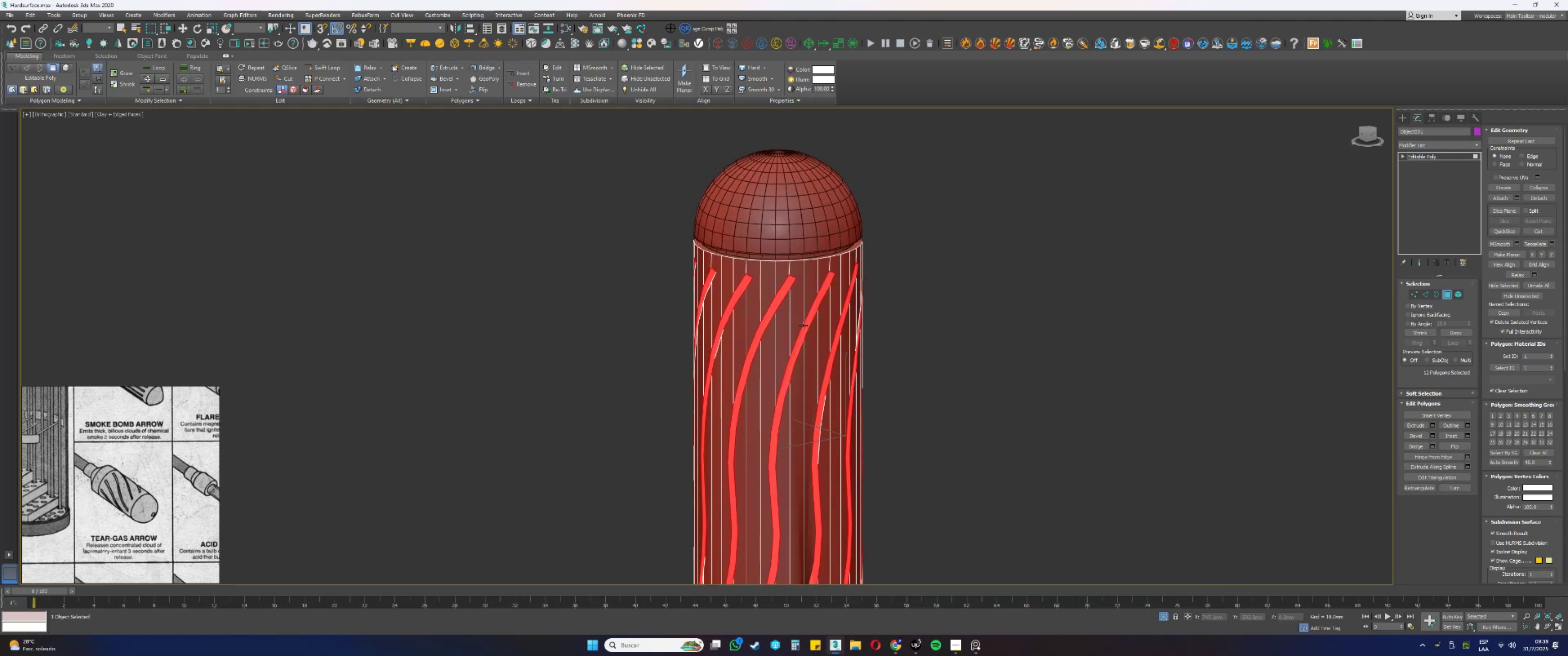 
scroll: coordinate [803, 325], scroll_direction: down, amount: 2.0
 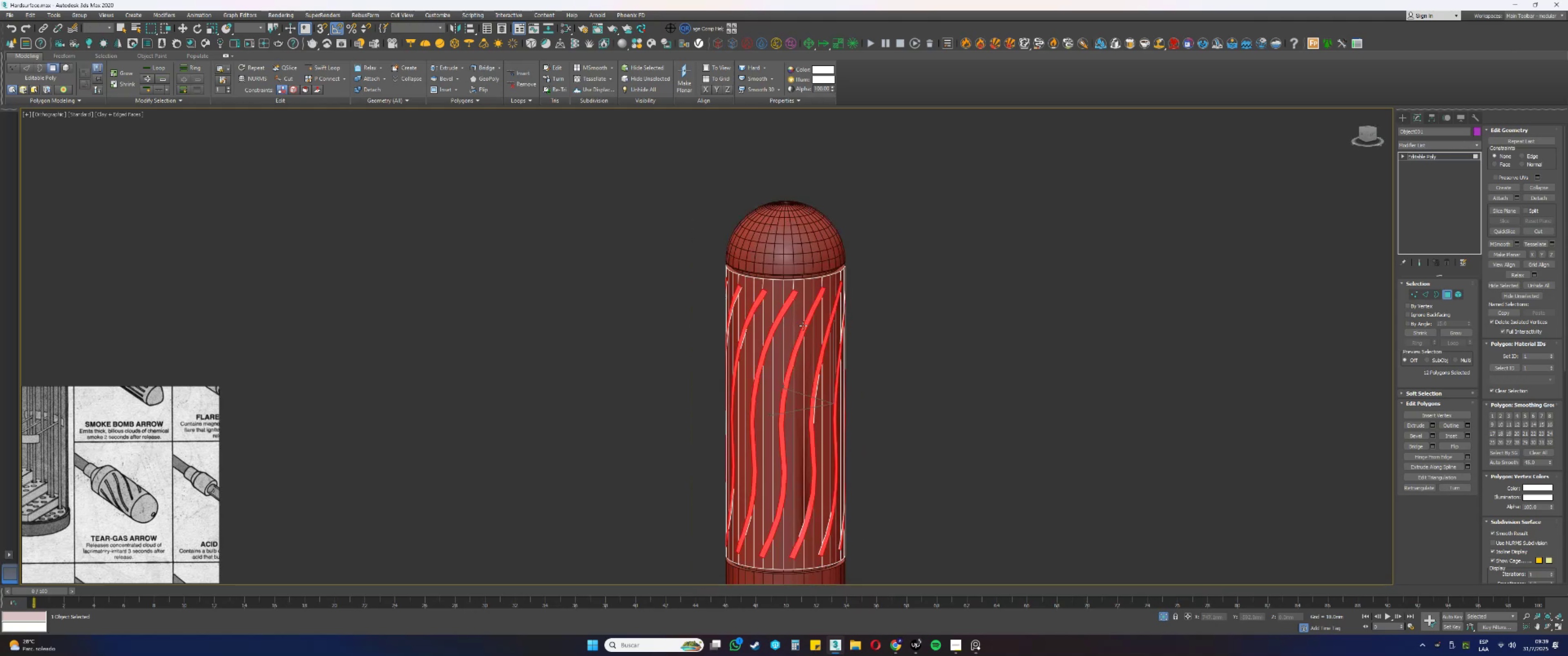 
hold_key(key=AltLeft, duration=0.85)
 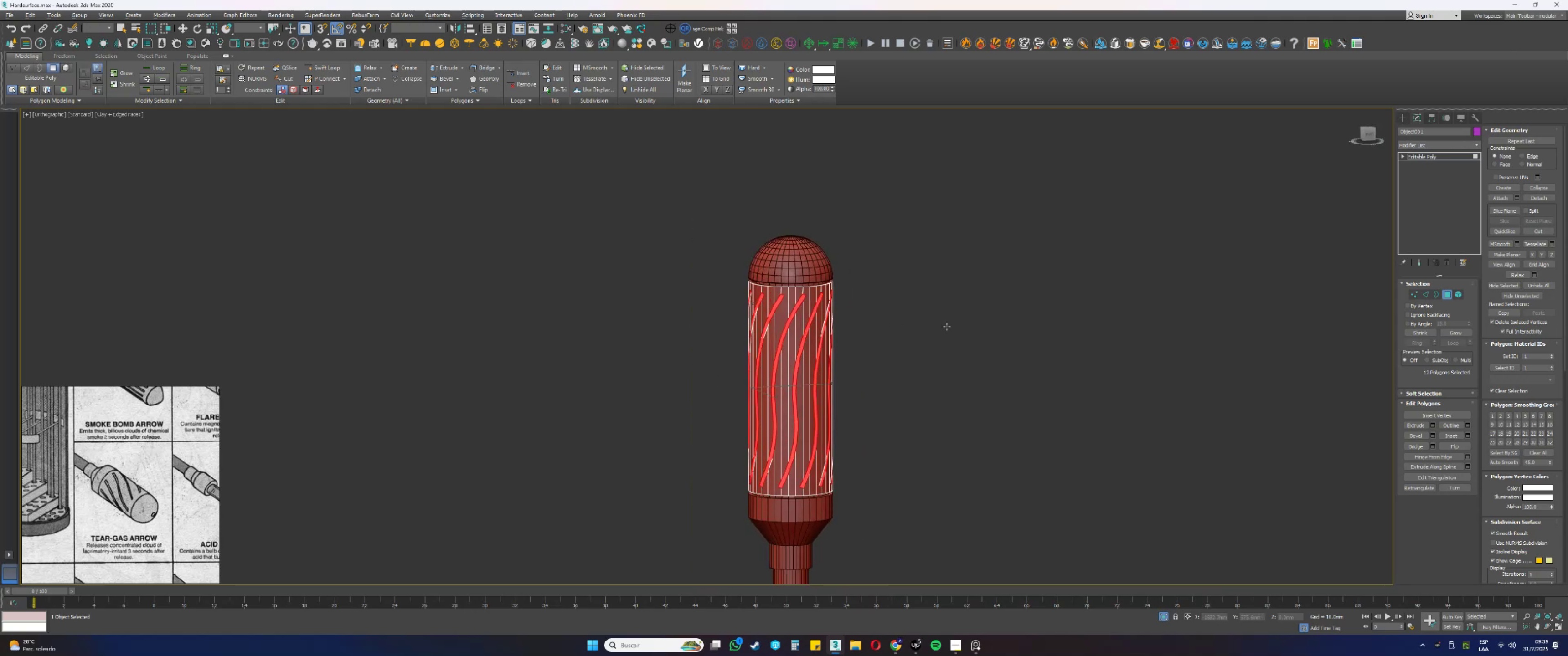 
hold_key(key=AltLeft, duration=0.36)
 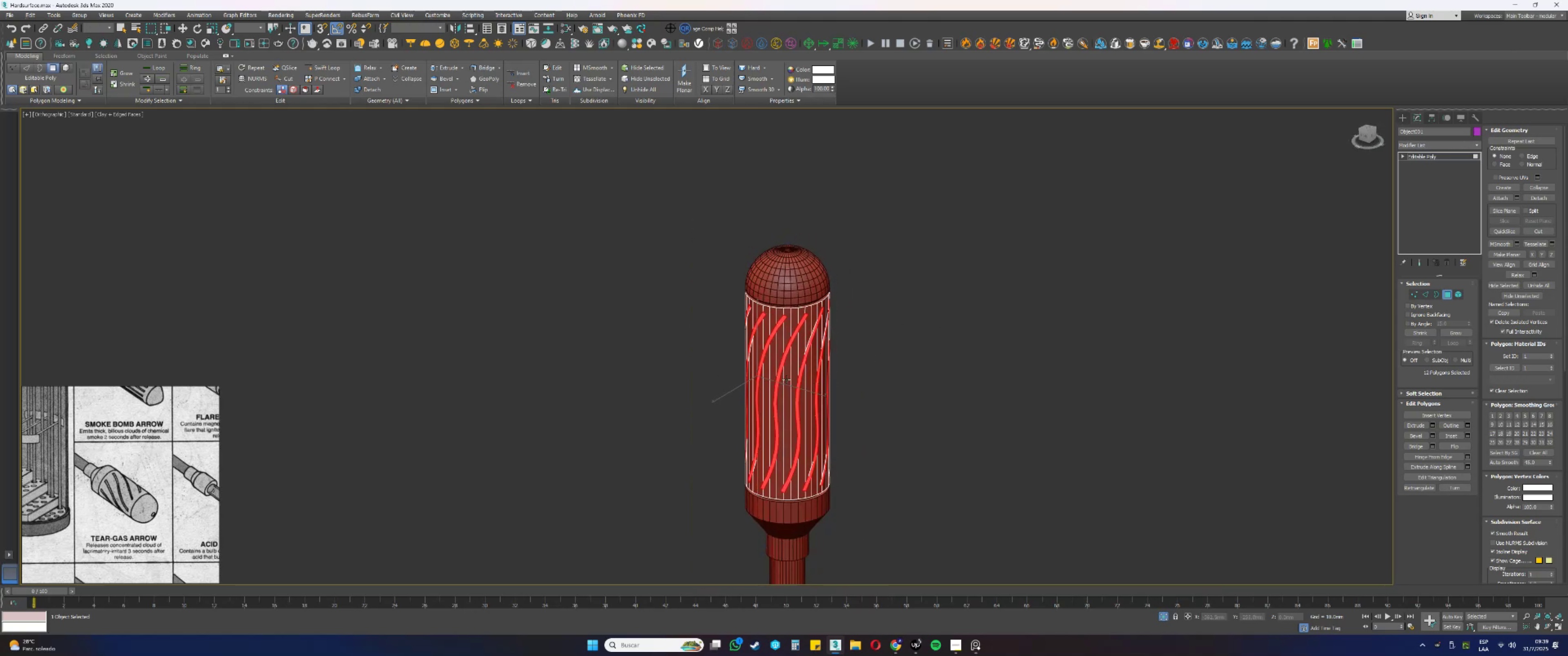 
scroll: coordinate [806, 302], scroll_direction: up, amount: 5.0
 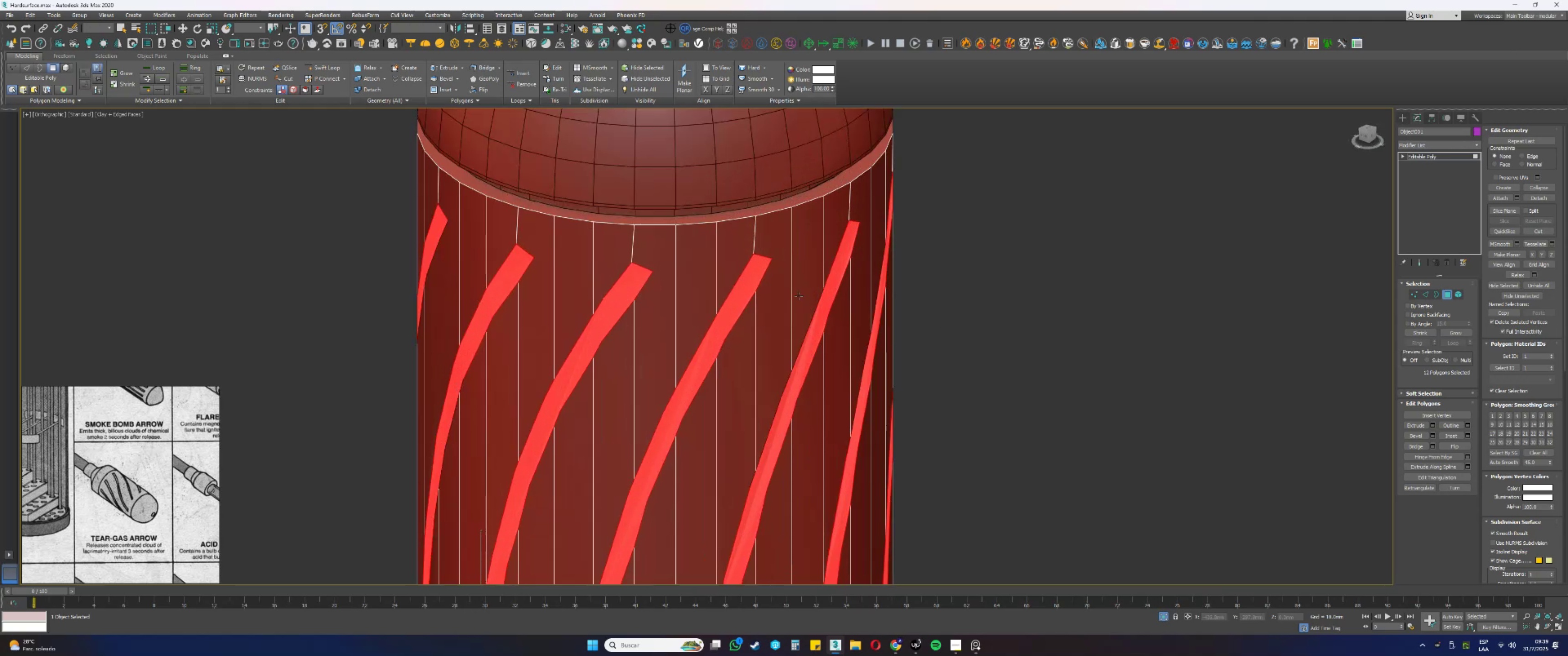 
key(Alt+AltLeft)
 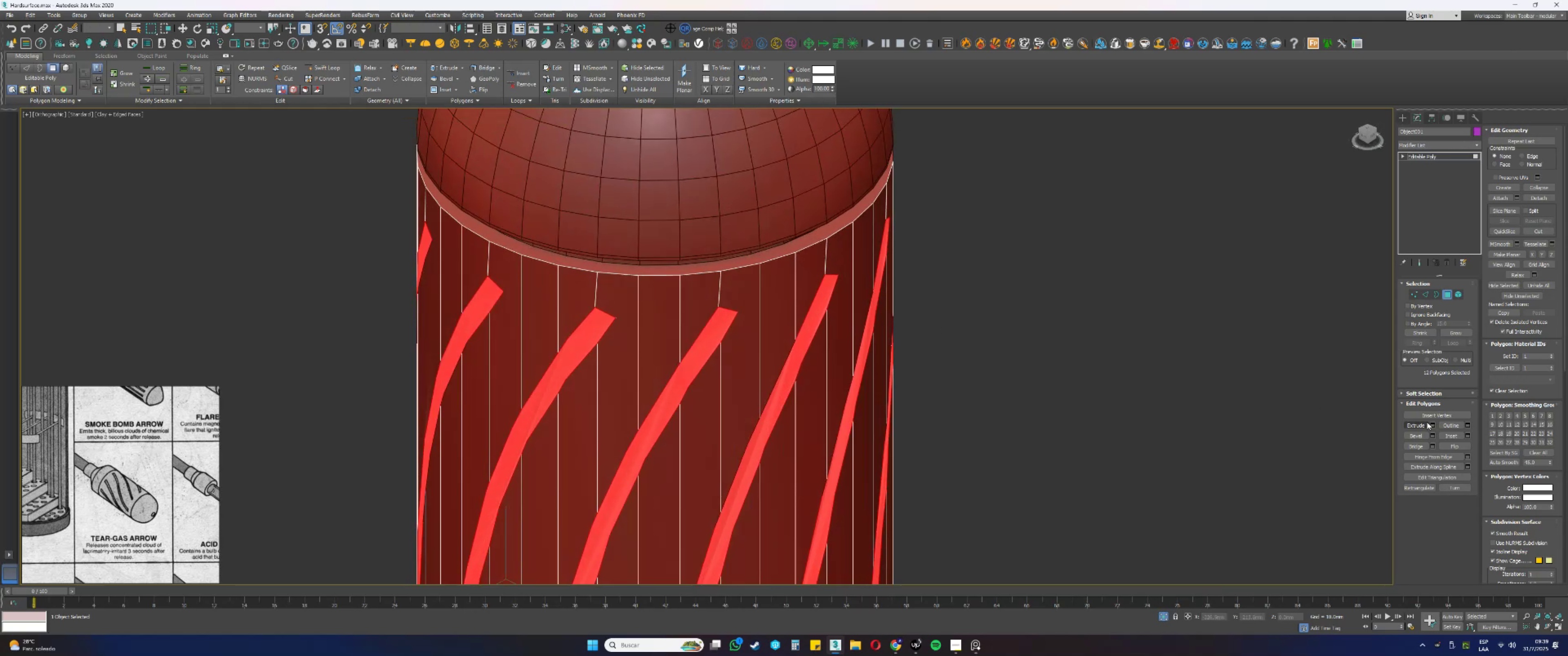 
left_click([1431, 423])
 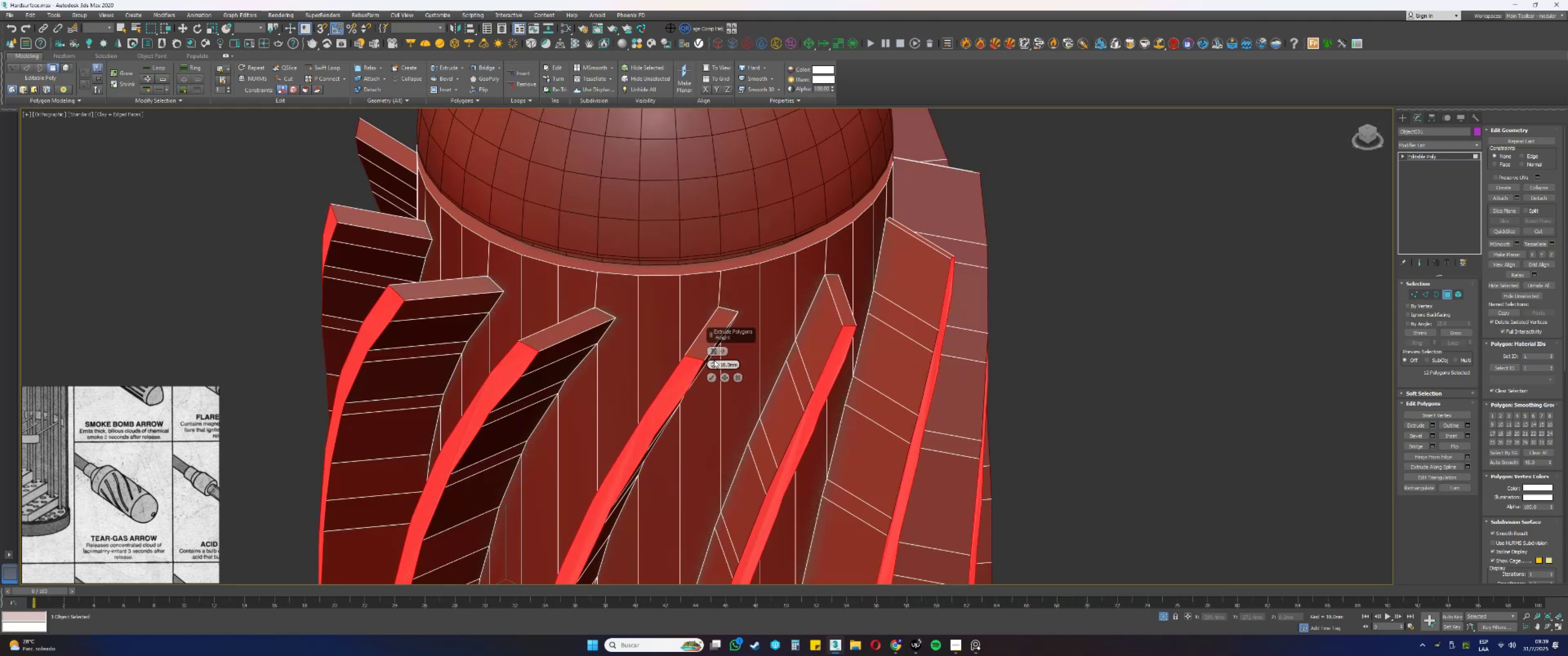 
double_click([715, 353])
 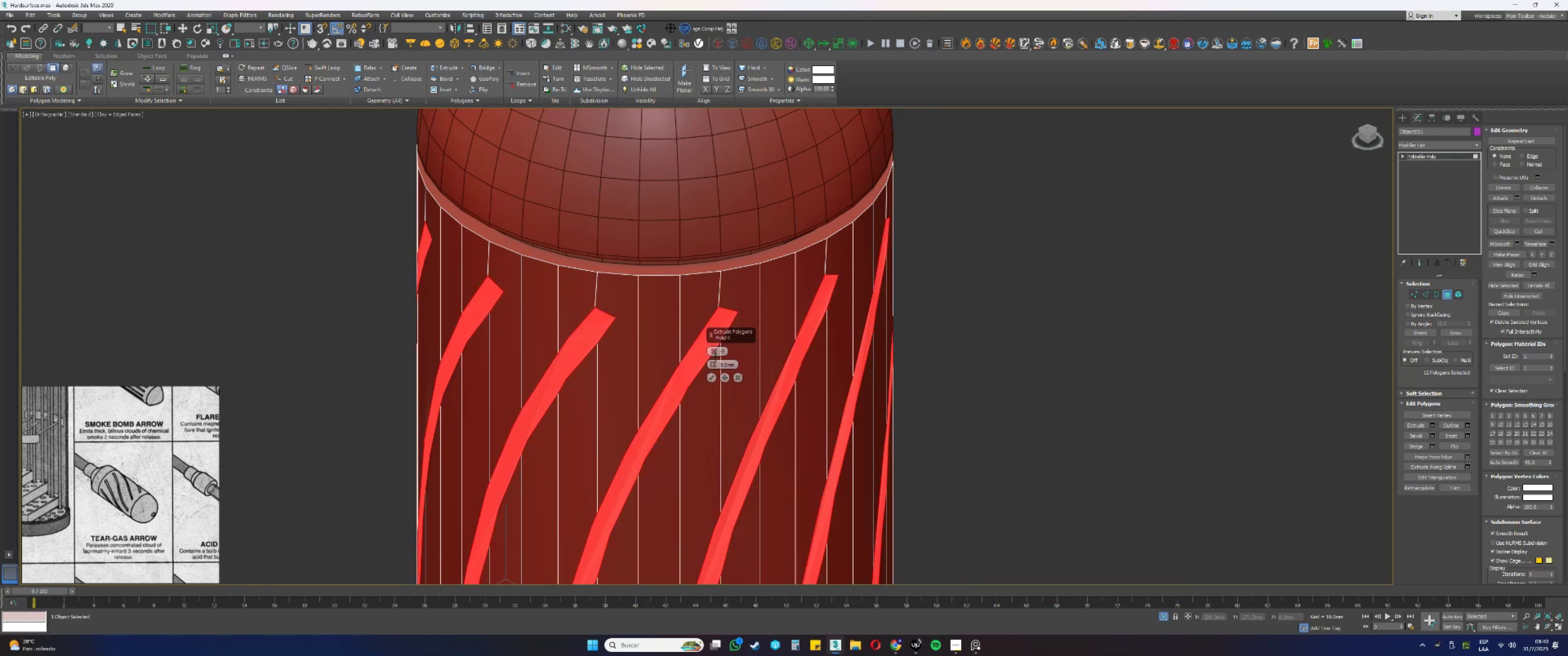 
left_click_drag(start_coordinate=[715, 362], to_coordinate=[718, 380])
 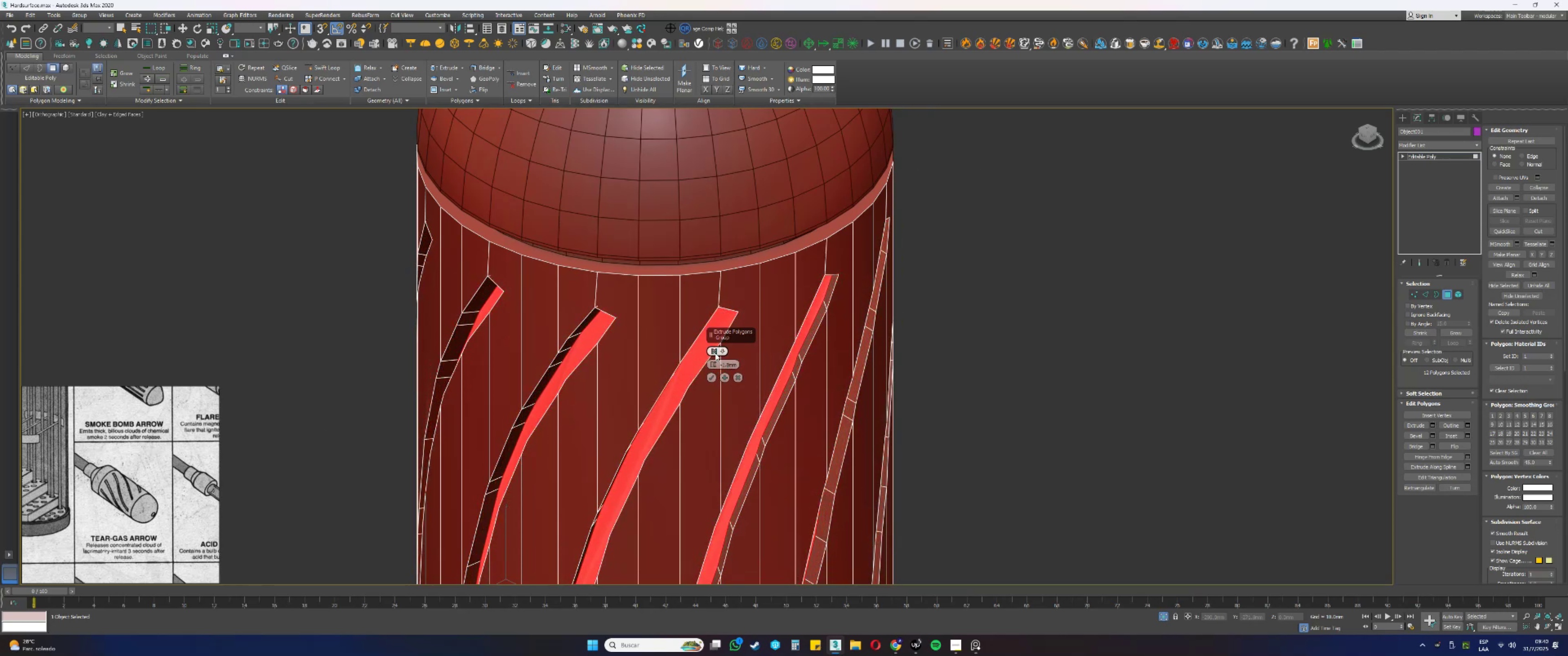 
left_click([714, 349])
 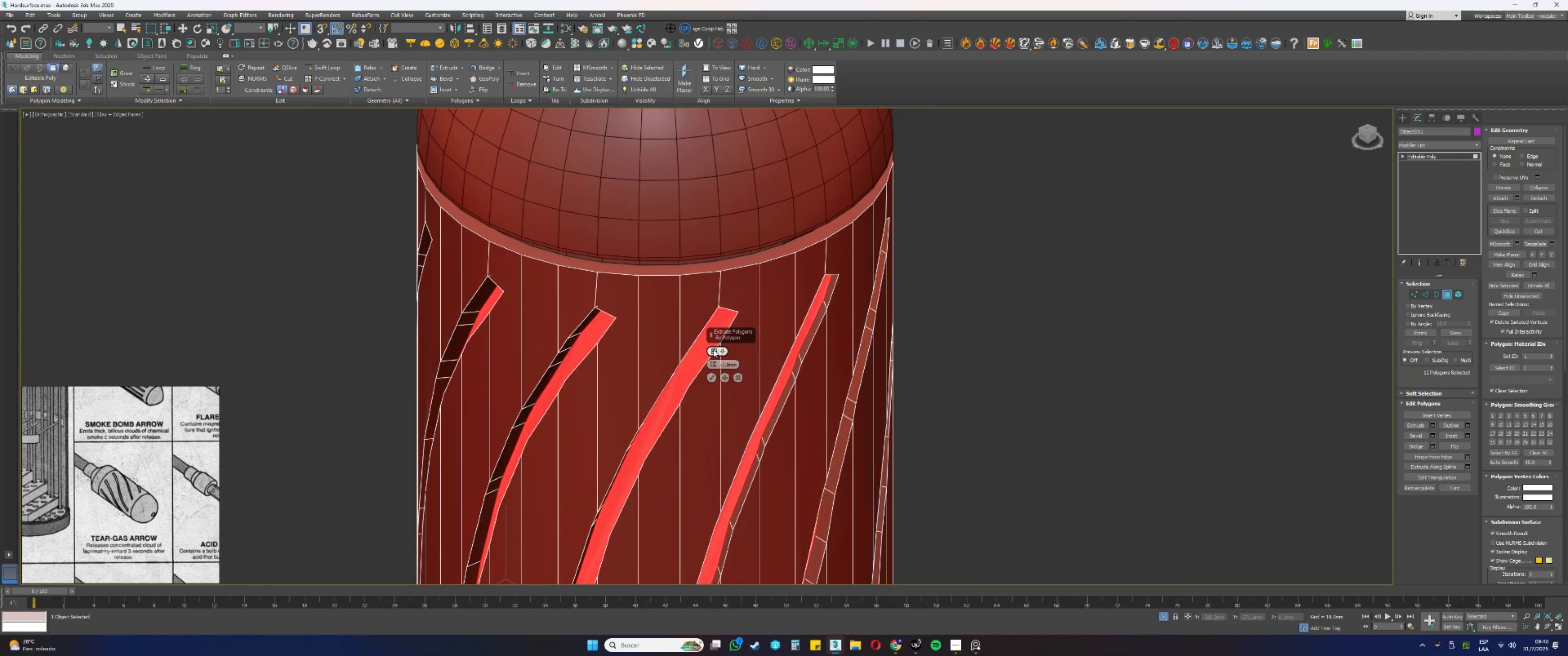 
double_click([713, 350])
 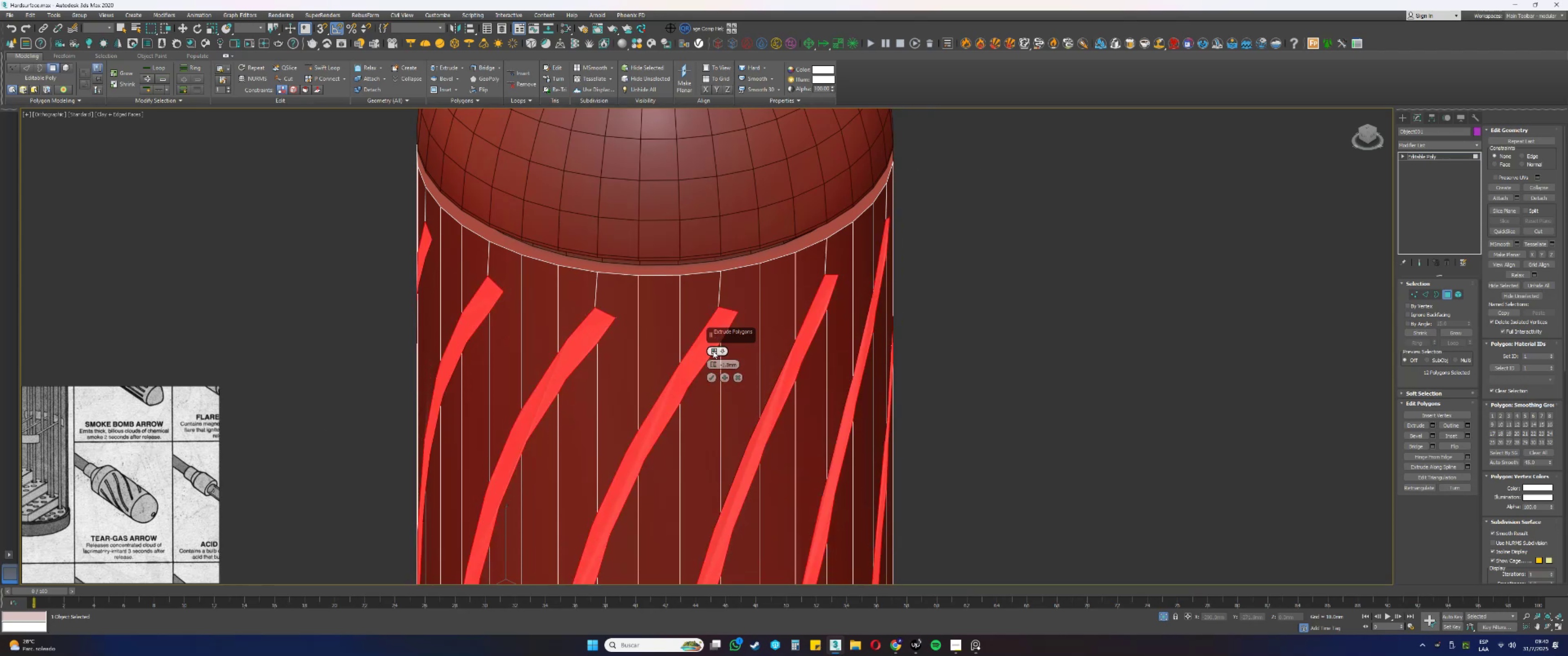 
left_click([713, 351])
 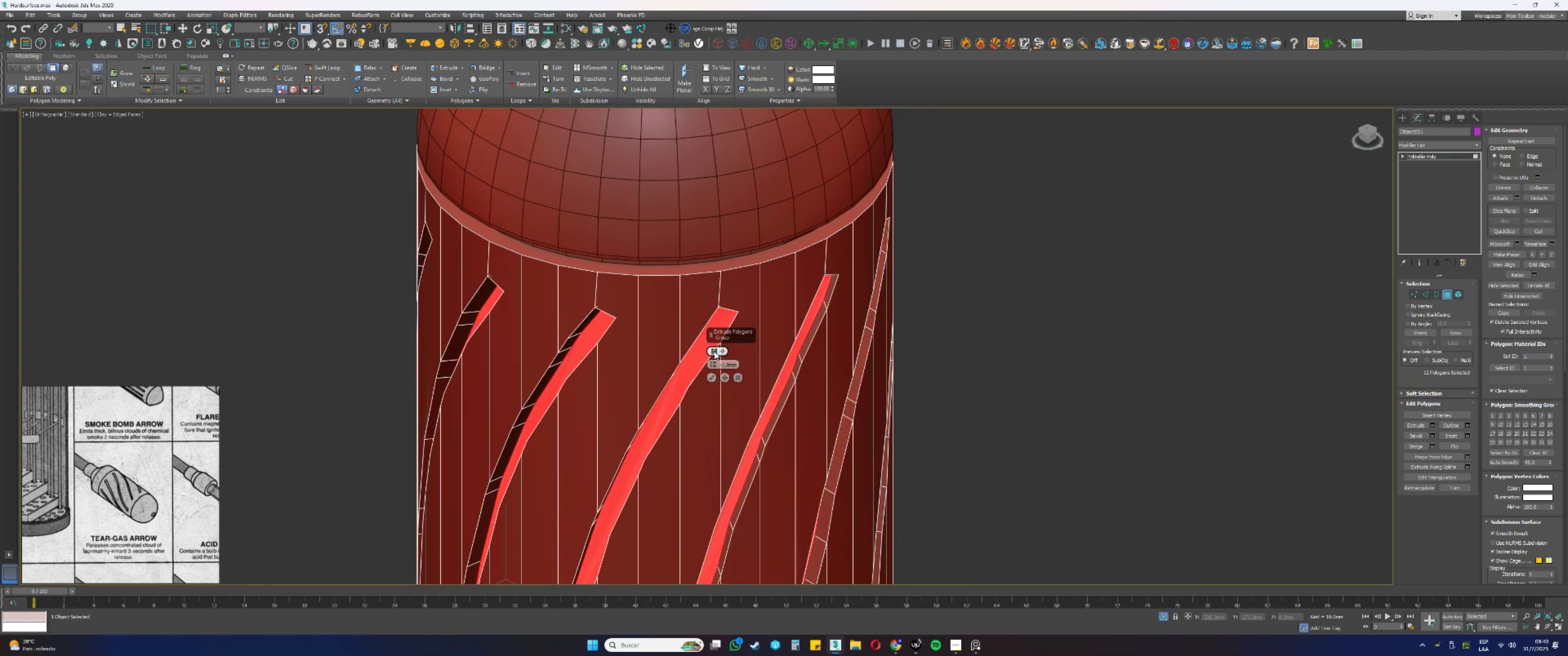 
scroll: coordinate [687, 375], scroll_direction: down, amount: 2.0
 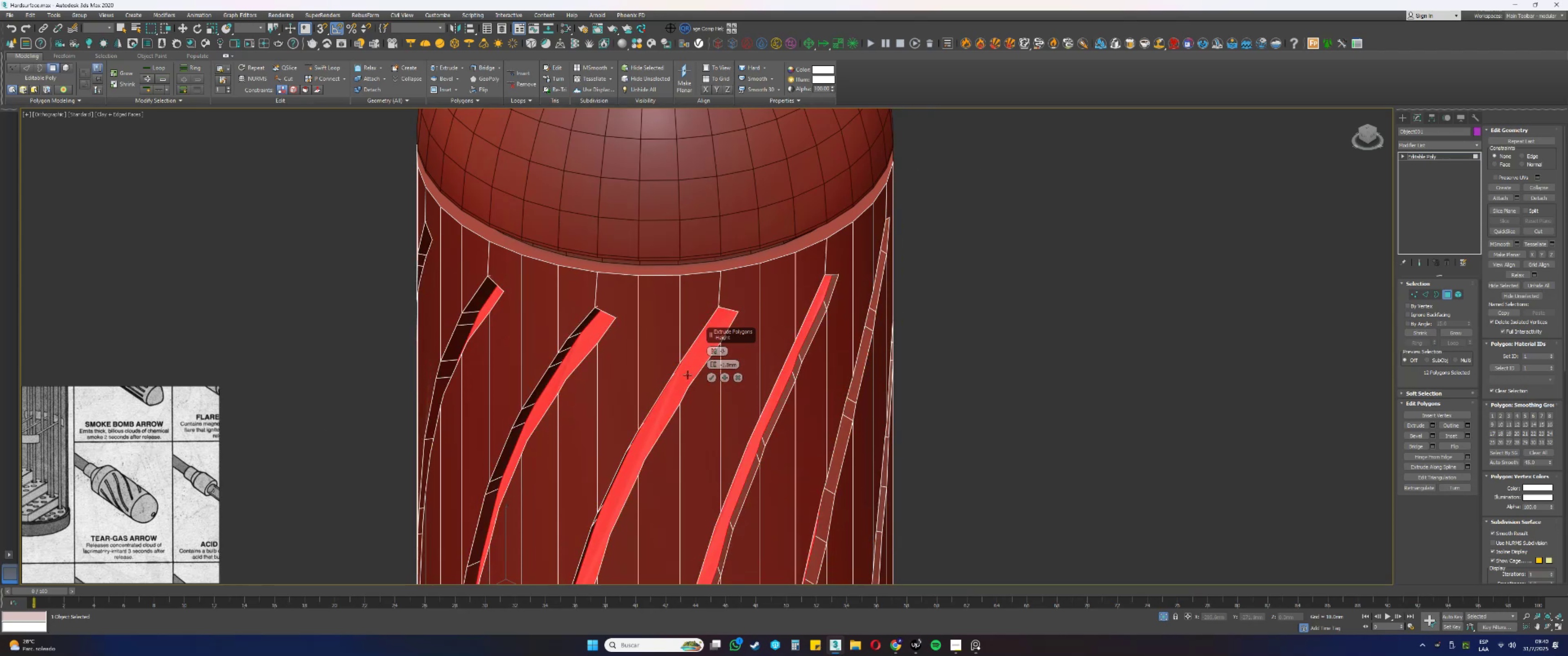 
hold_key(key=AltLeft, duration=0.46)
 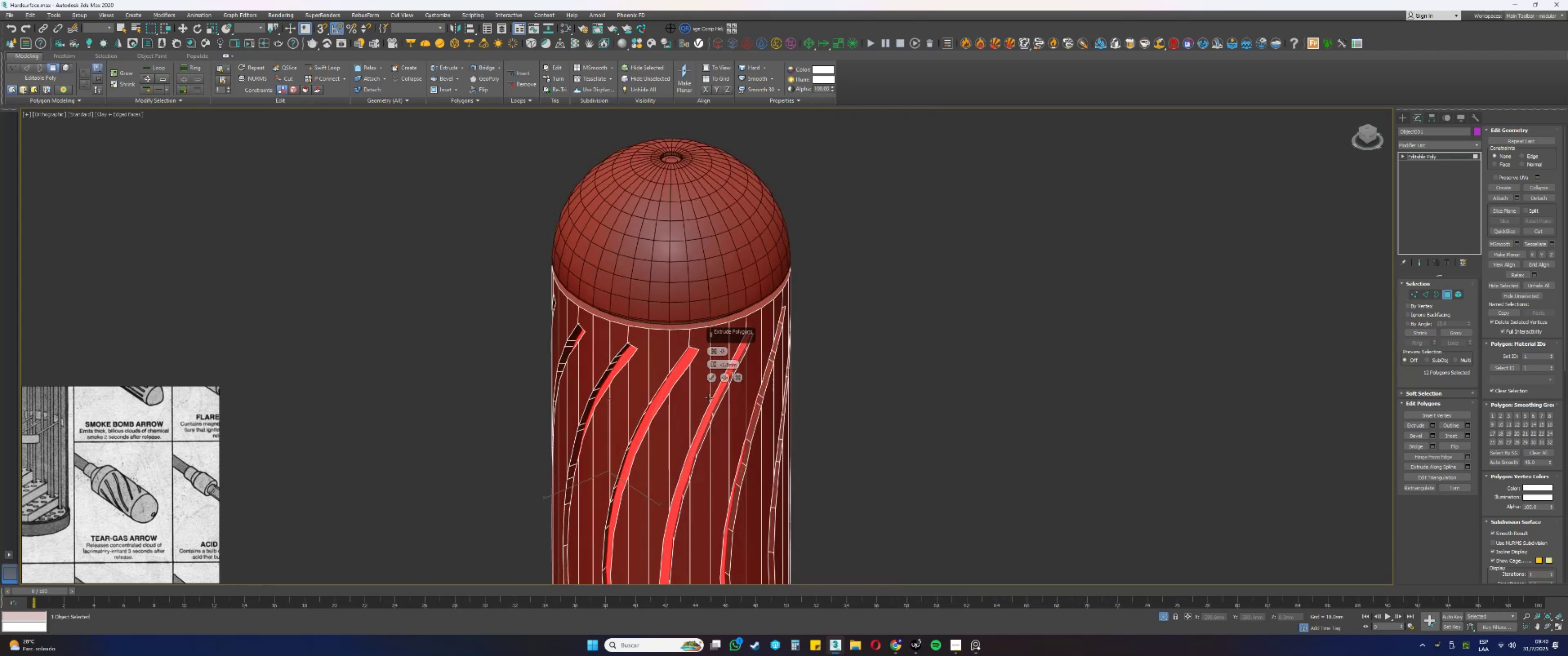 
hold_key(key=AltLeft, duration=0.6)
 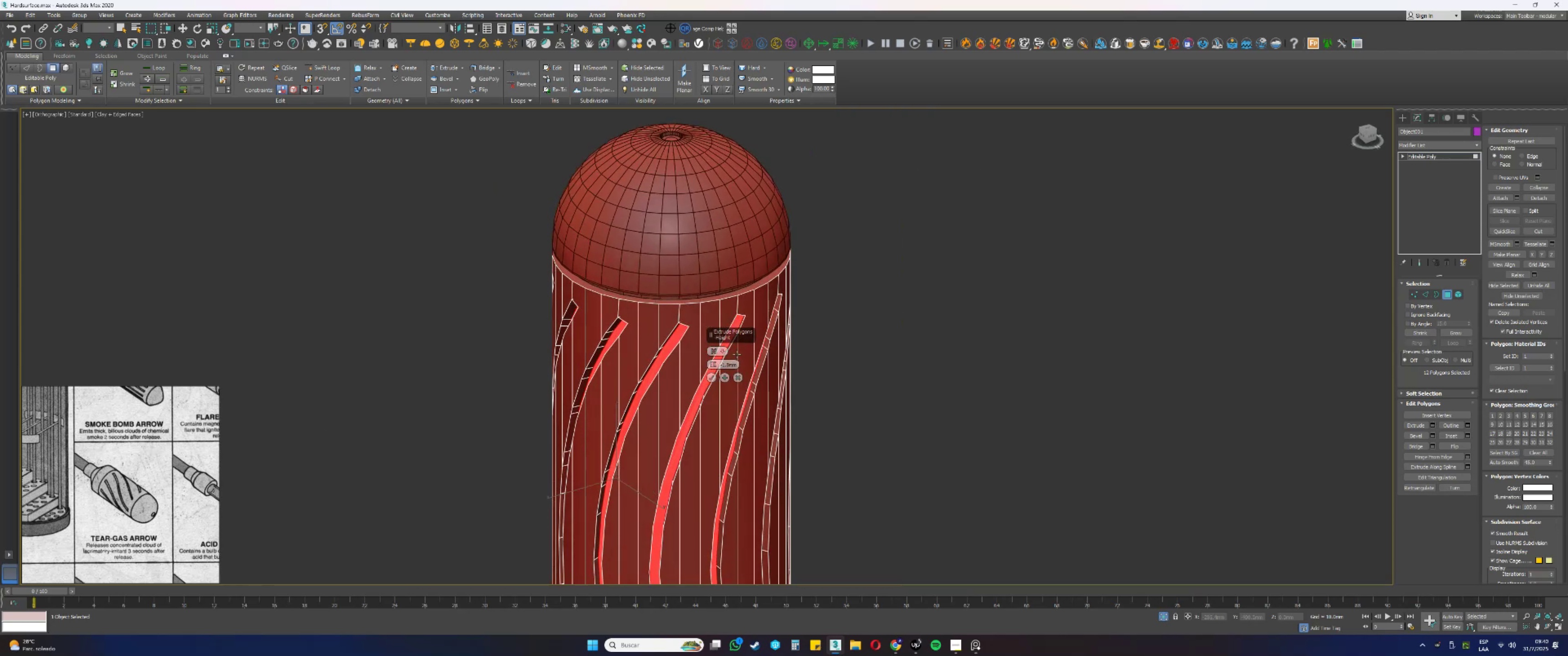 
hold_key(key=AltLeft, duration=0.4)
 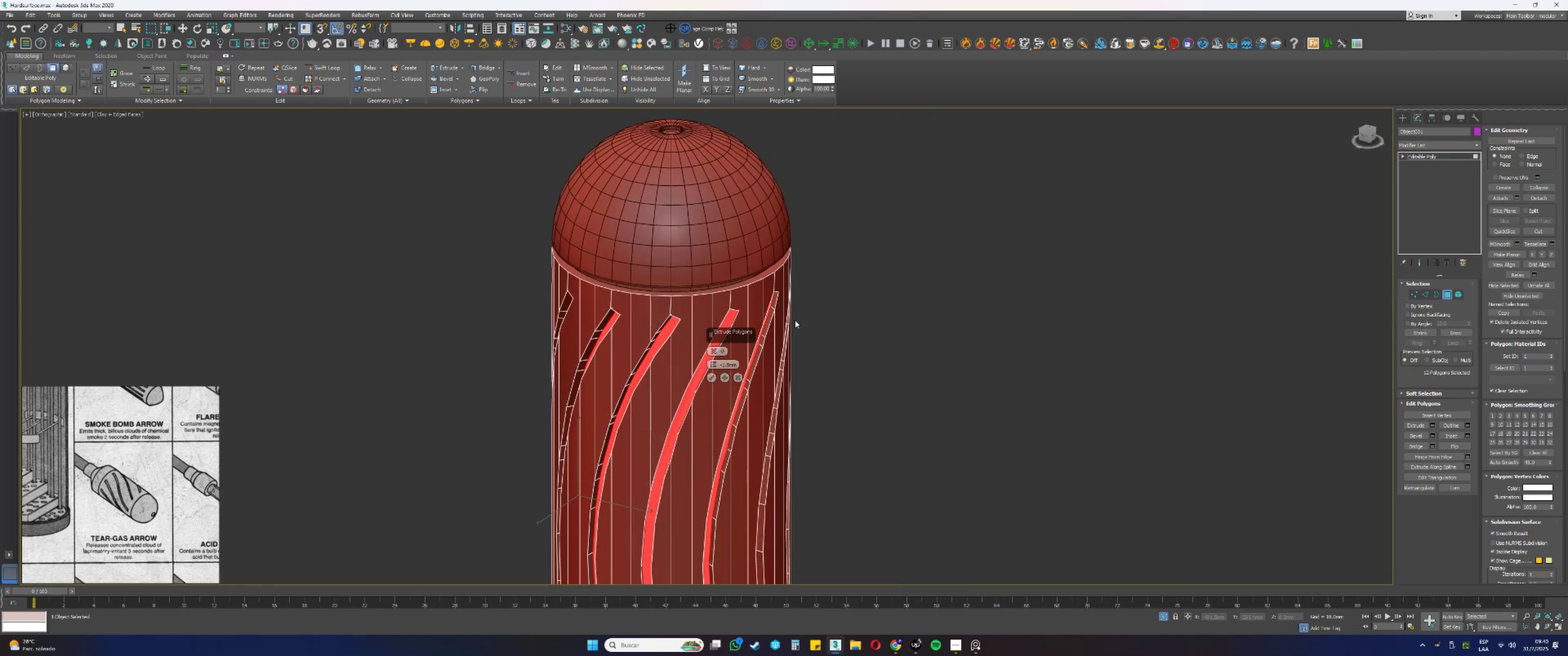 
scroll: coordinate [774, 292], scroll_direction: up, amount: 7.0
 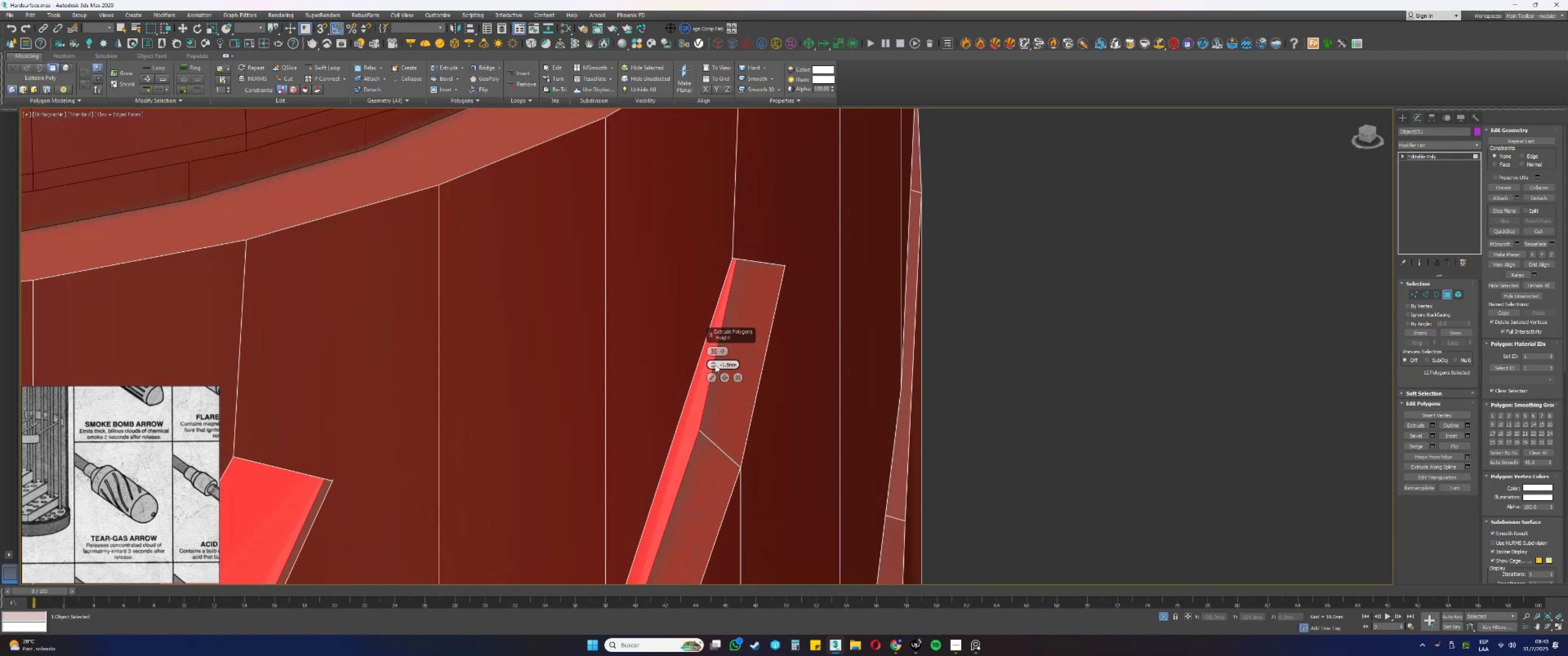 
left_click_drag(start_coordinate=[712, 363], to_coordinate=[726, 272])
 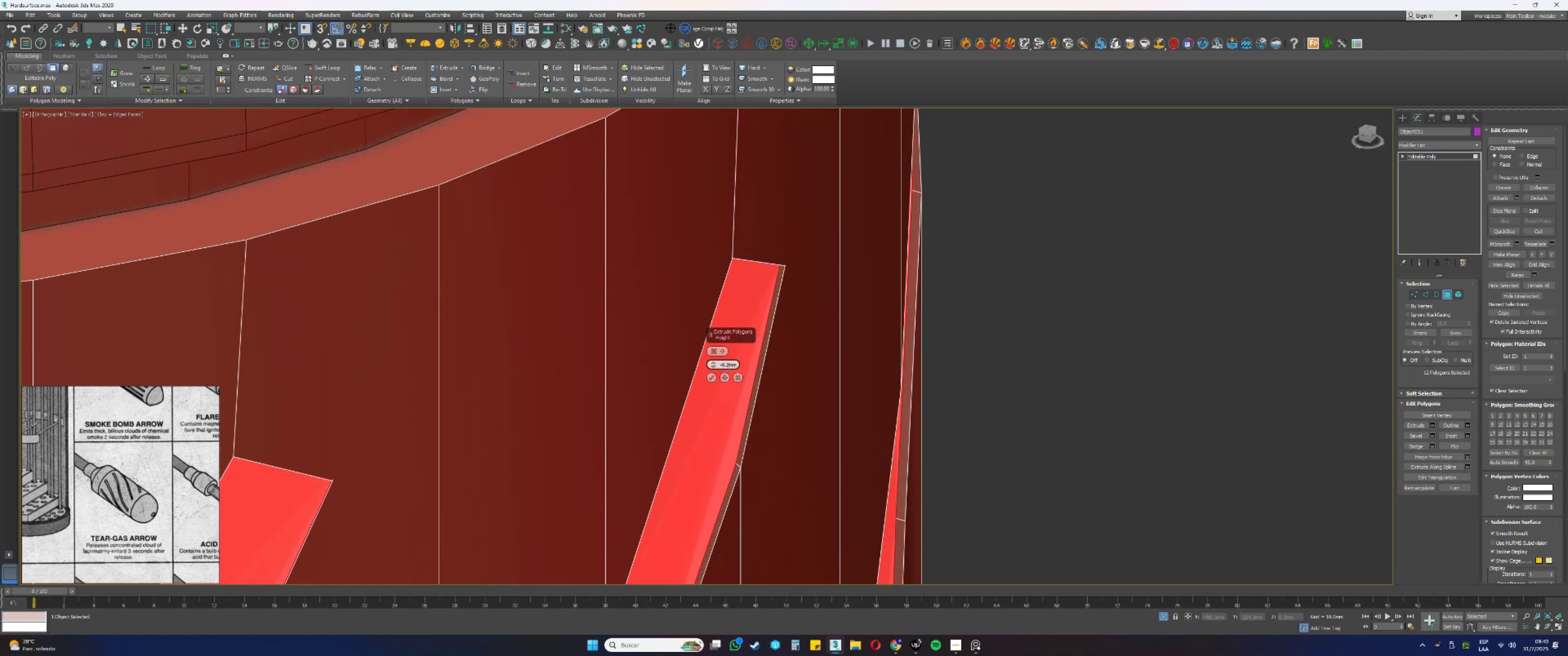 
left_click([725, 378])
 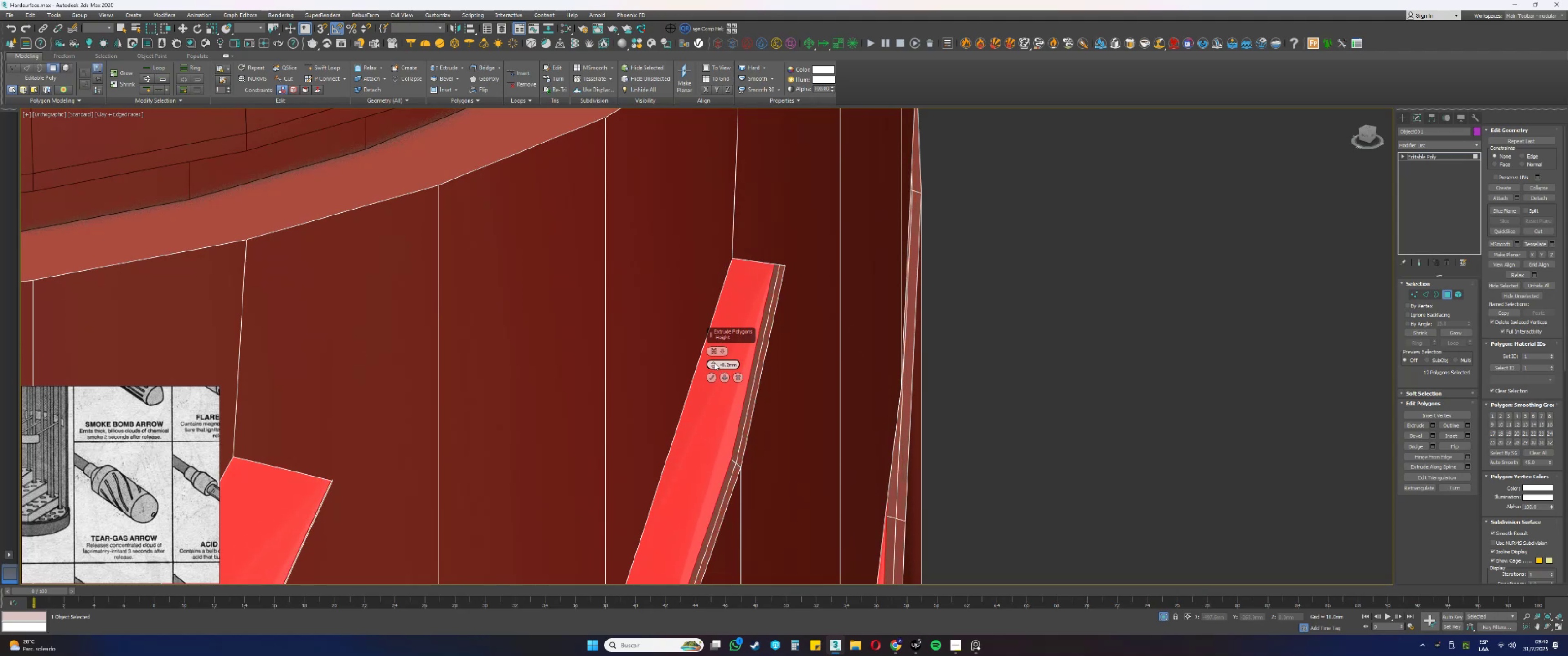 
left_click_drag(start_coordinate=[713, 363], to_coordinate=[733, 475])
 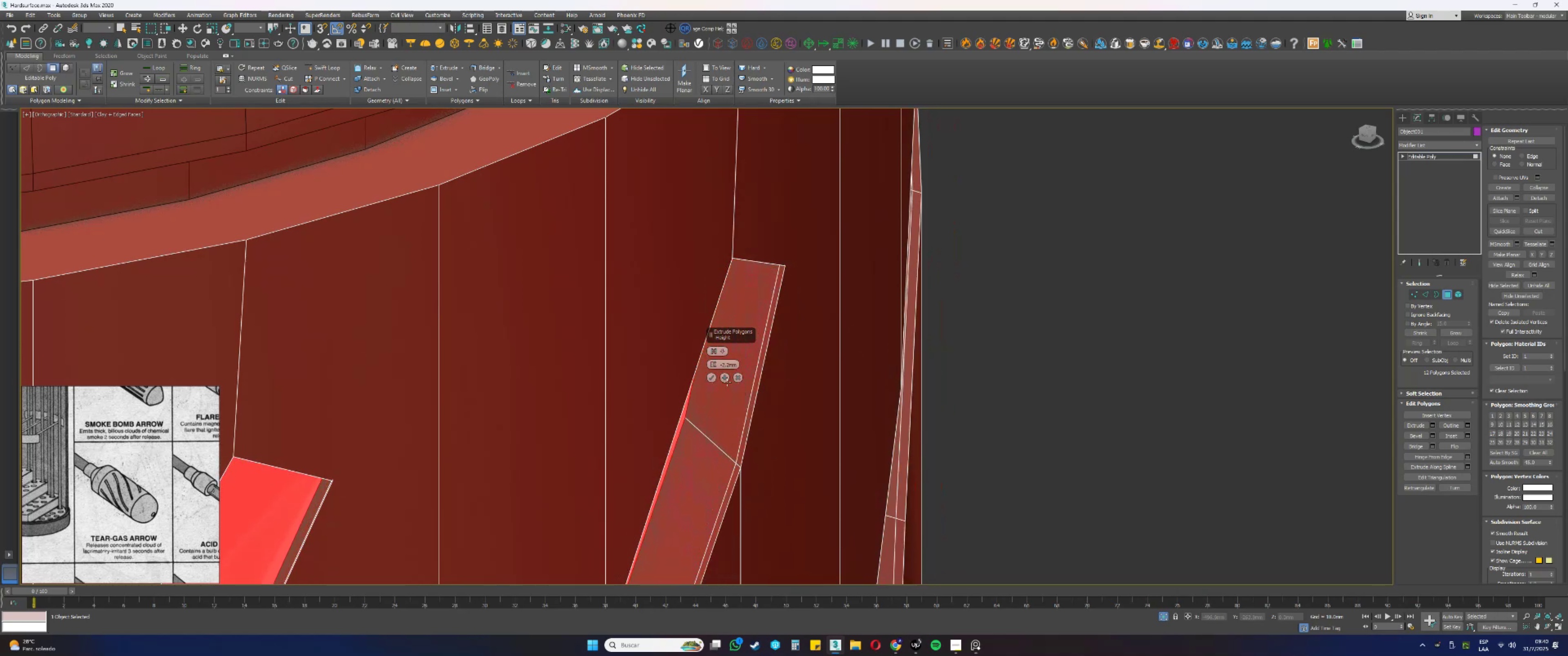 
hold_key(key=AltLeft, duration=1.39)
 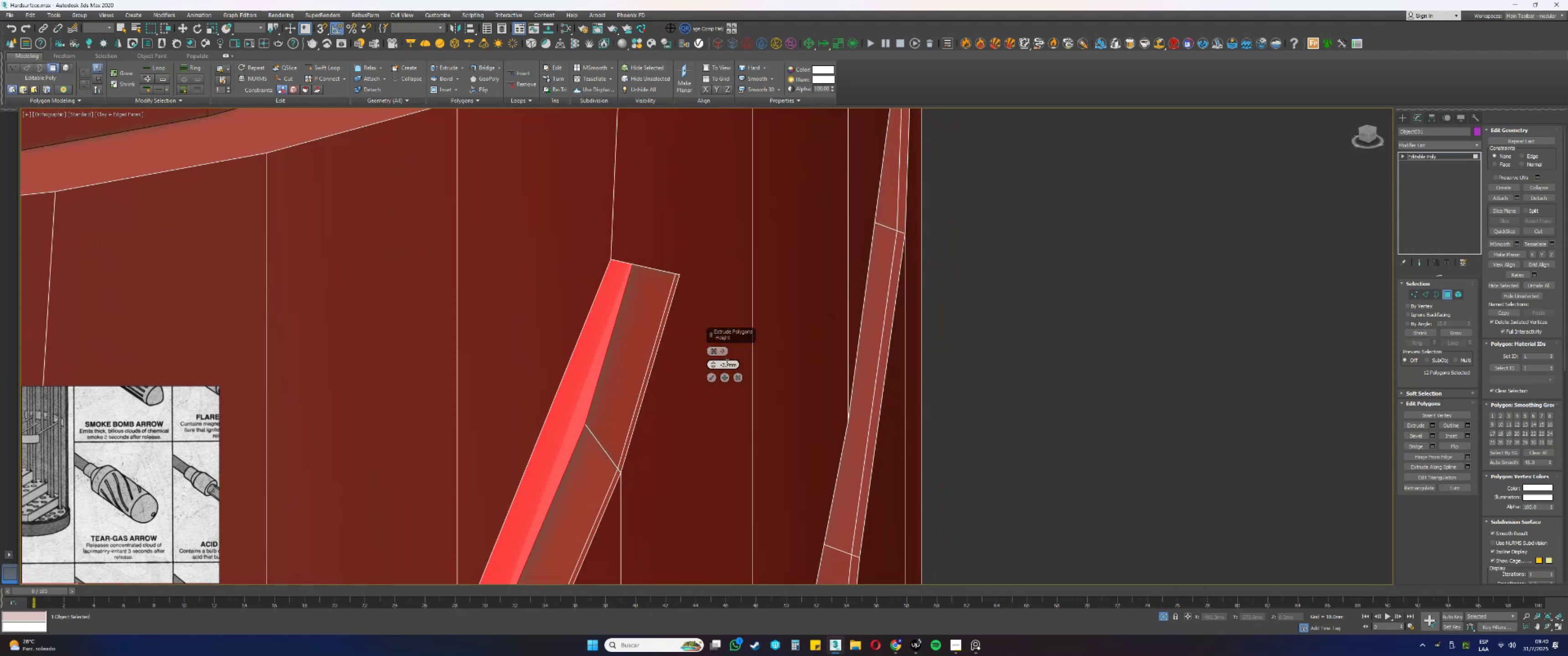 
double_click([726, 362])
 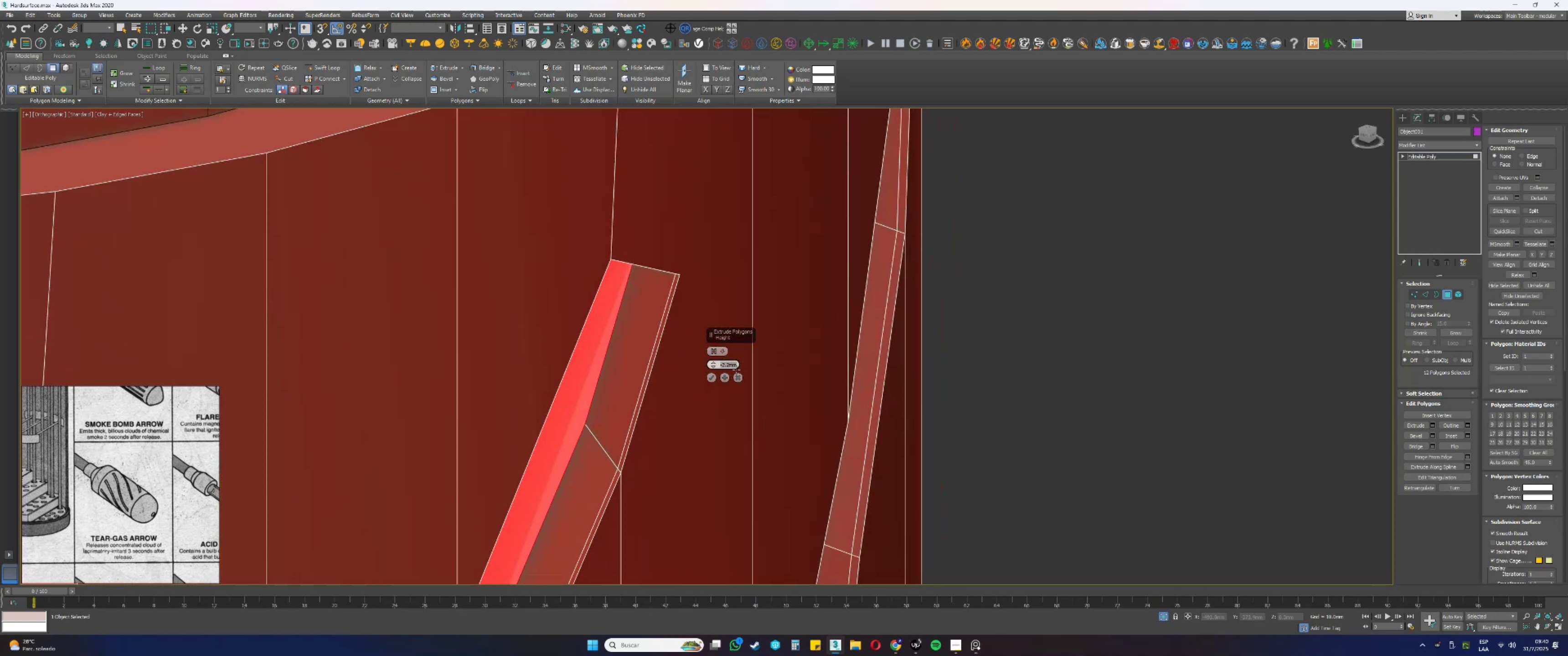 
key(NumpadSubtract)
 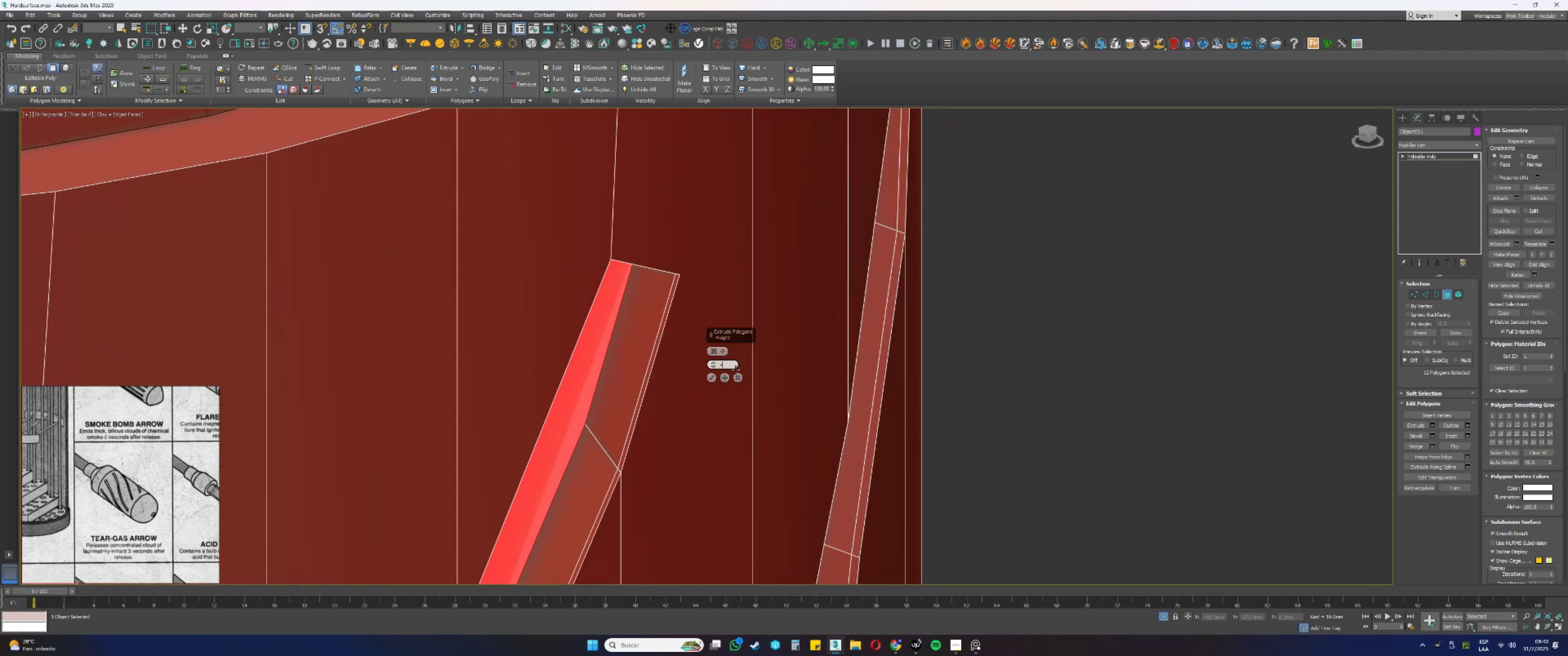 
key(Numpad2)
 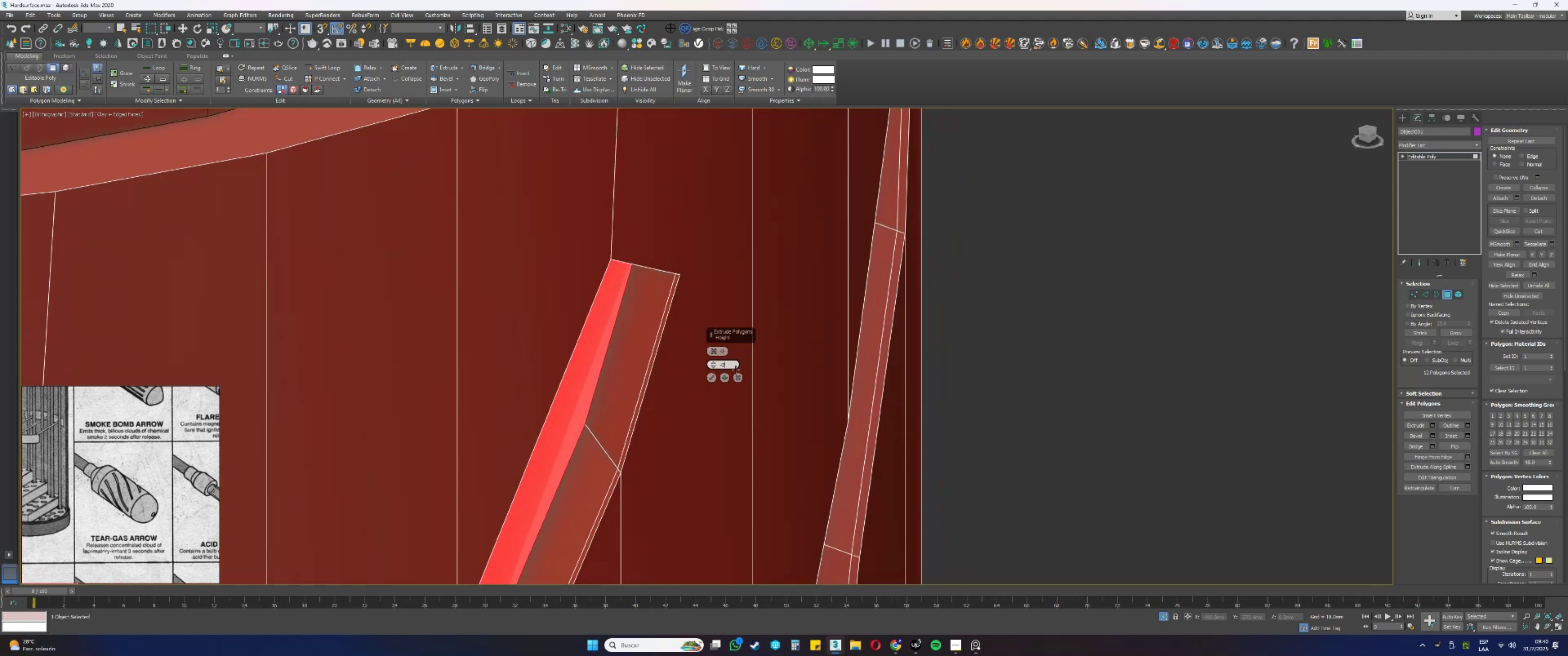 
key(NumpadEnter)
 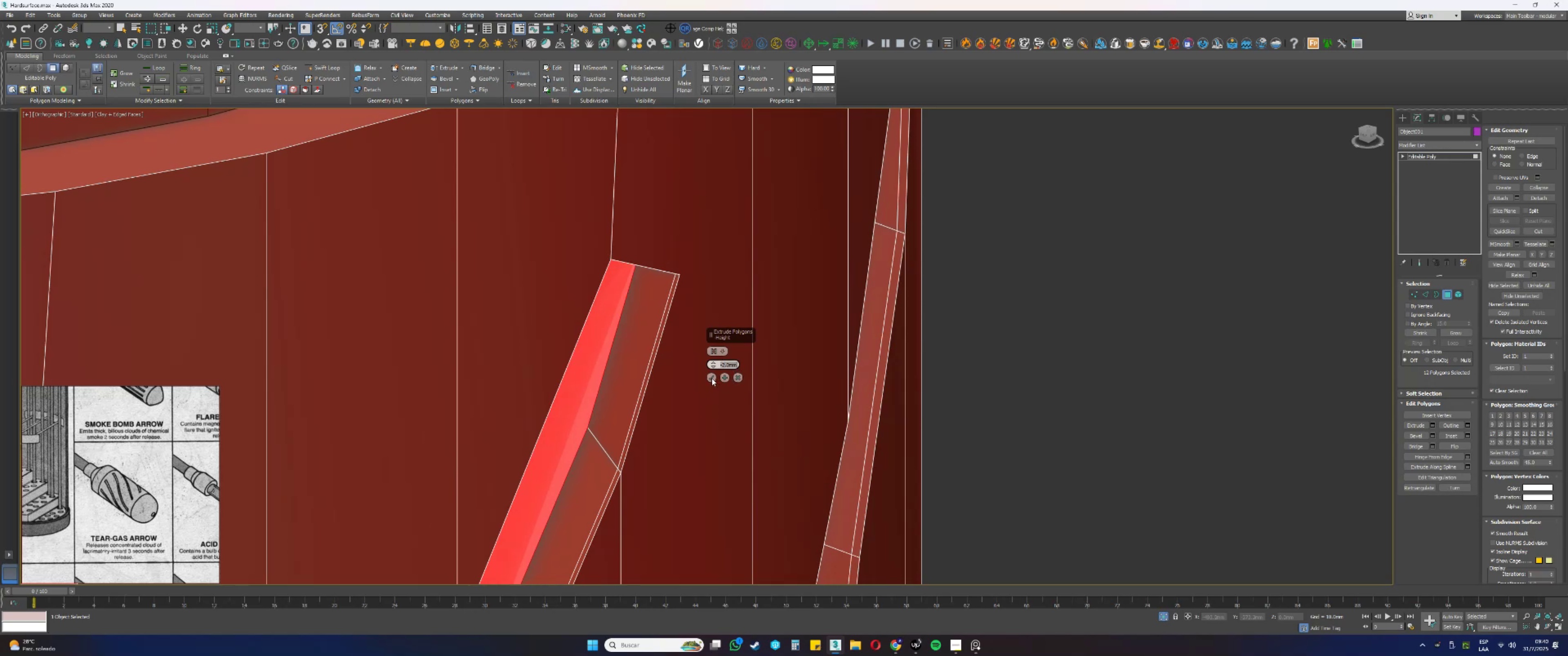 
left_click([723, 379])
 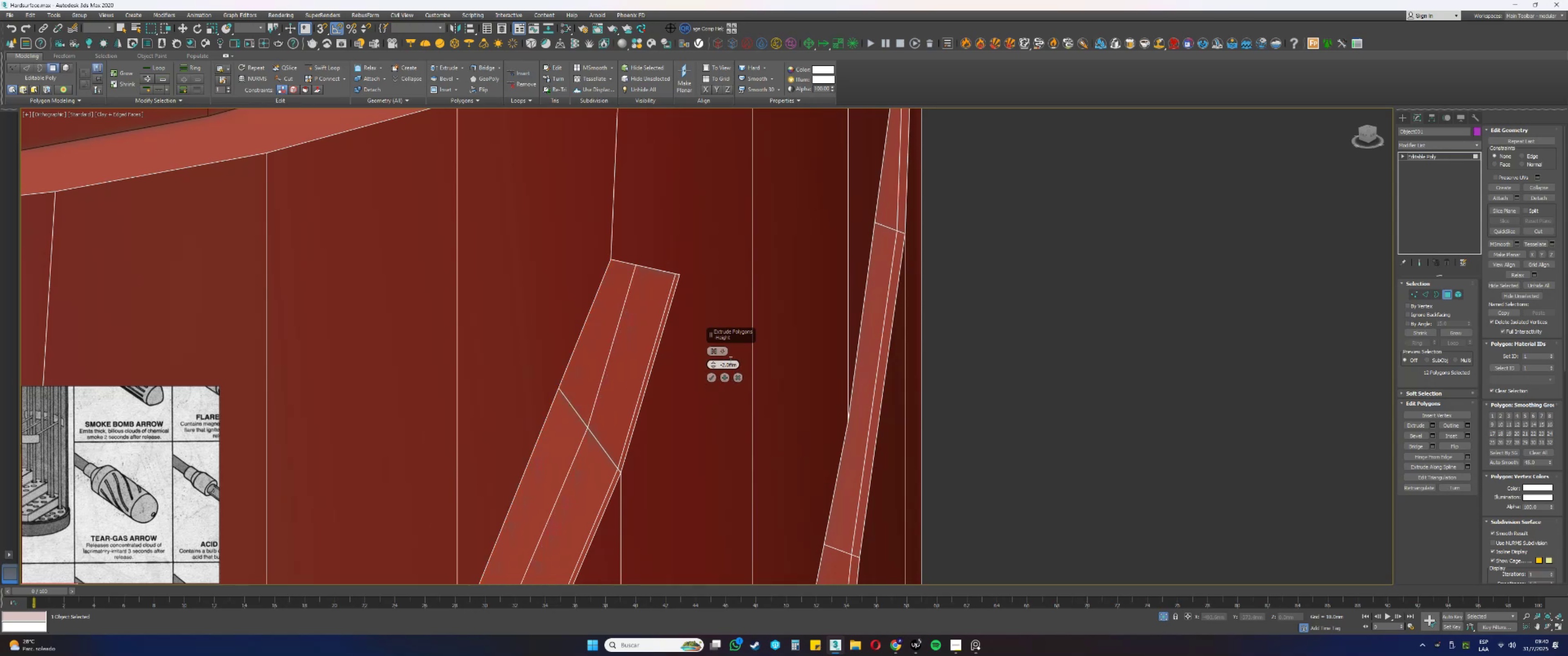 
double_click([730, 360])
 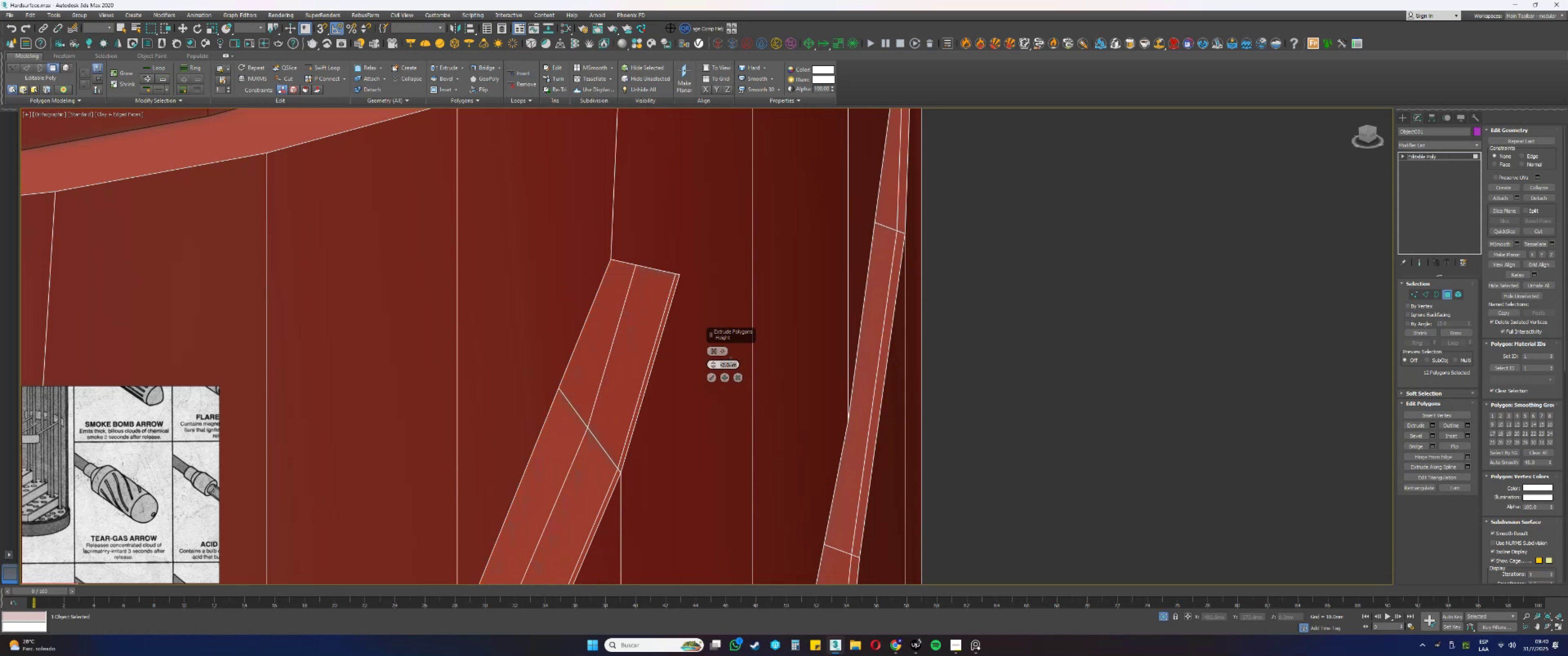 
key(NumpadSubtract)
 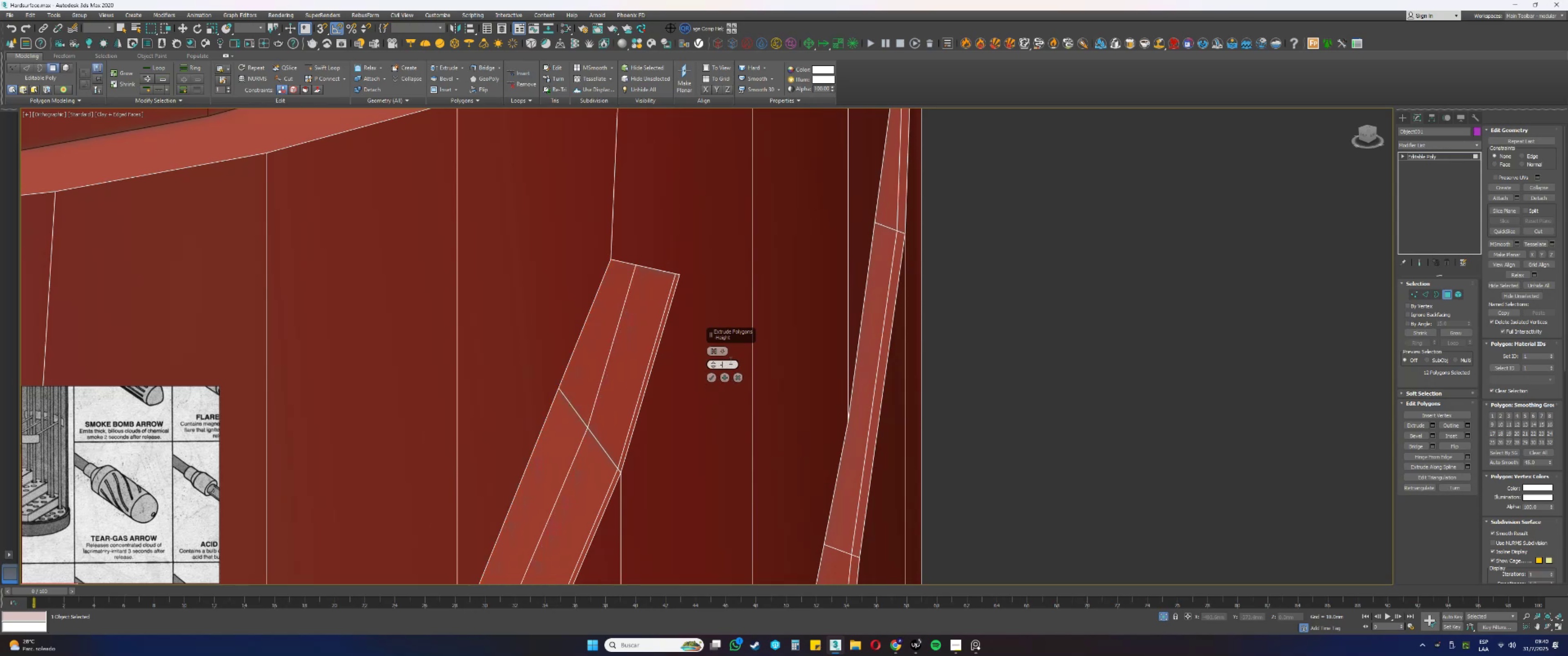 
key(NumpadDecimal)
 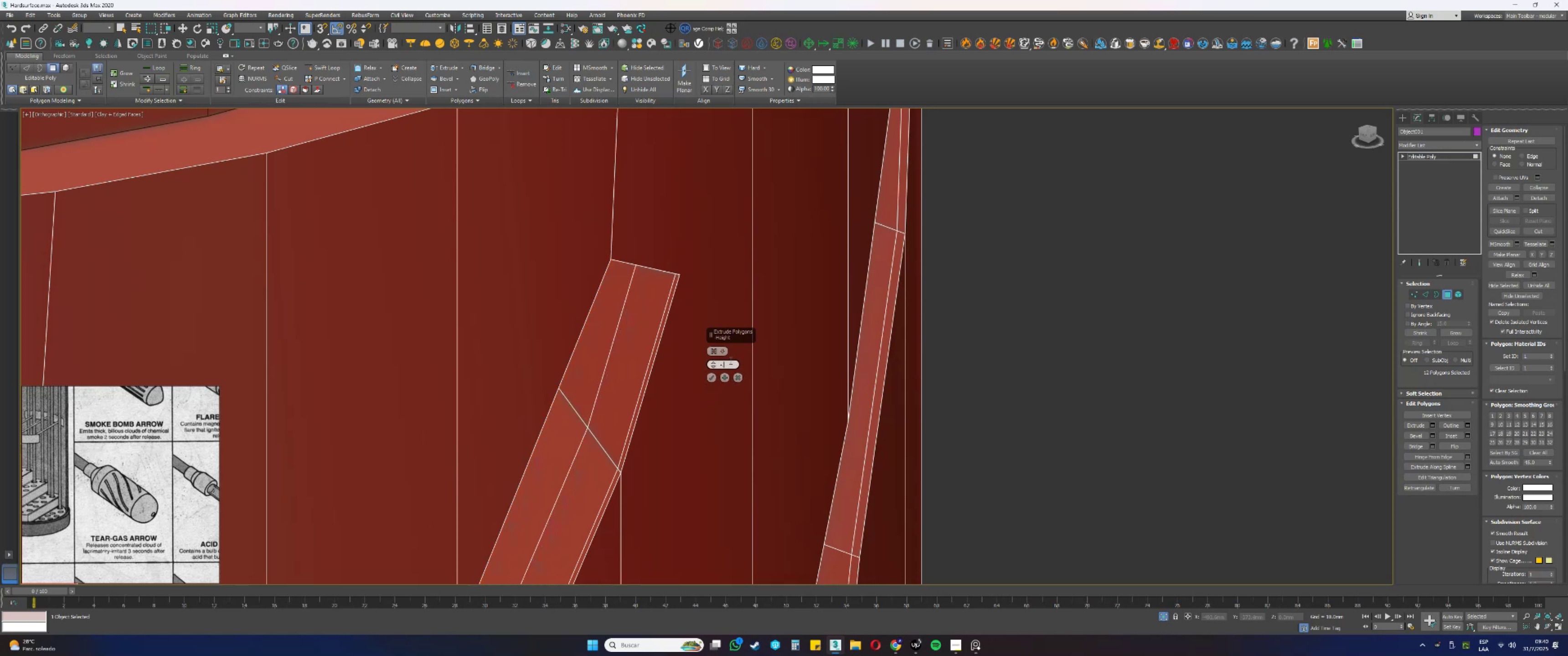 
key(Numpad2)
 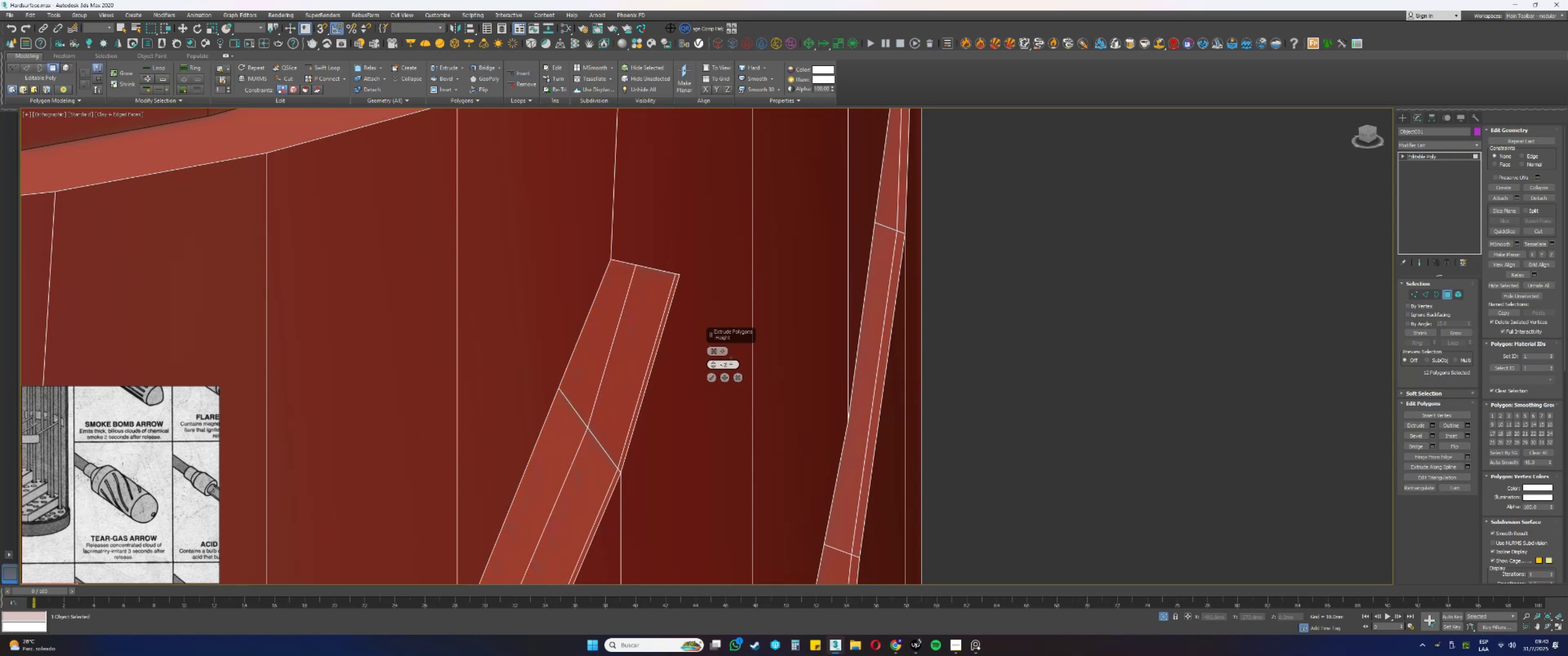 
key(NumpadEnter)
 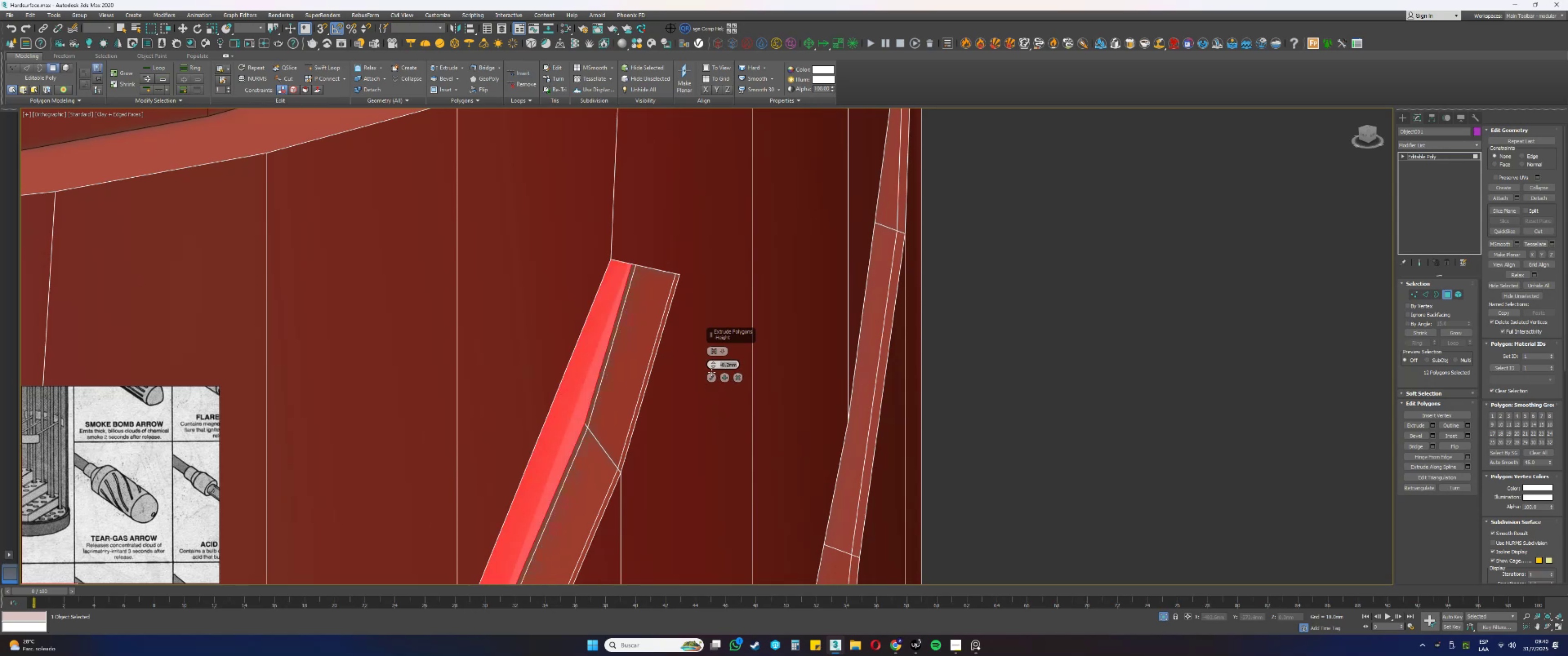 
left_click([711, 379])
 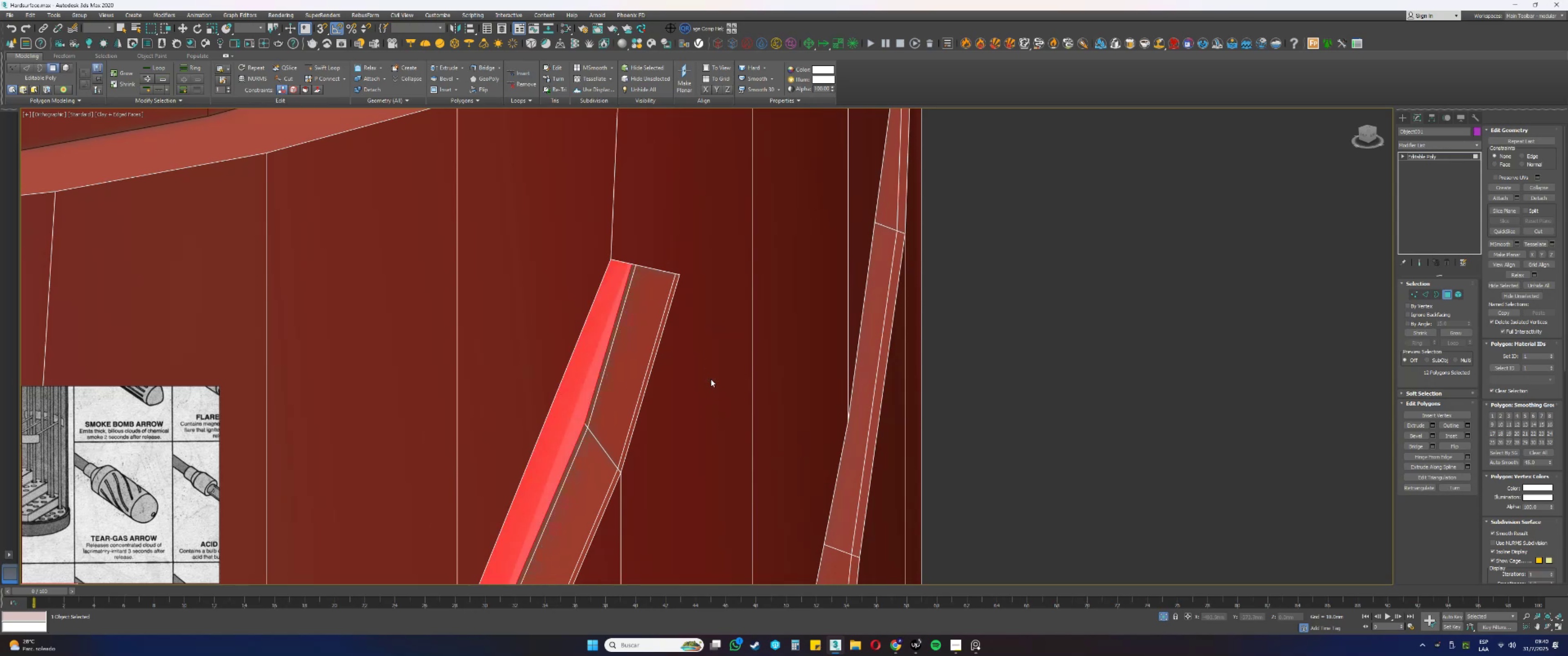 
scroll: coordinate [711, 345], scroll_direction: down, amount: 7.0
 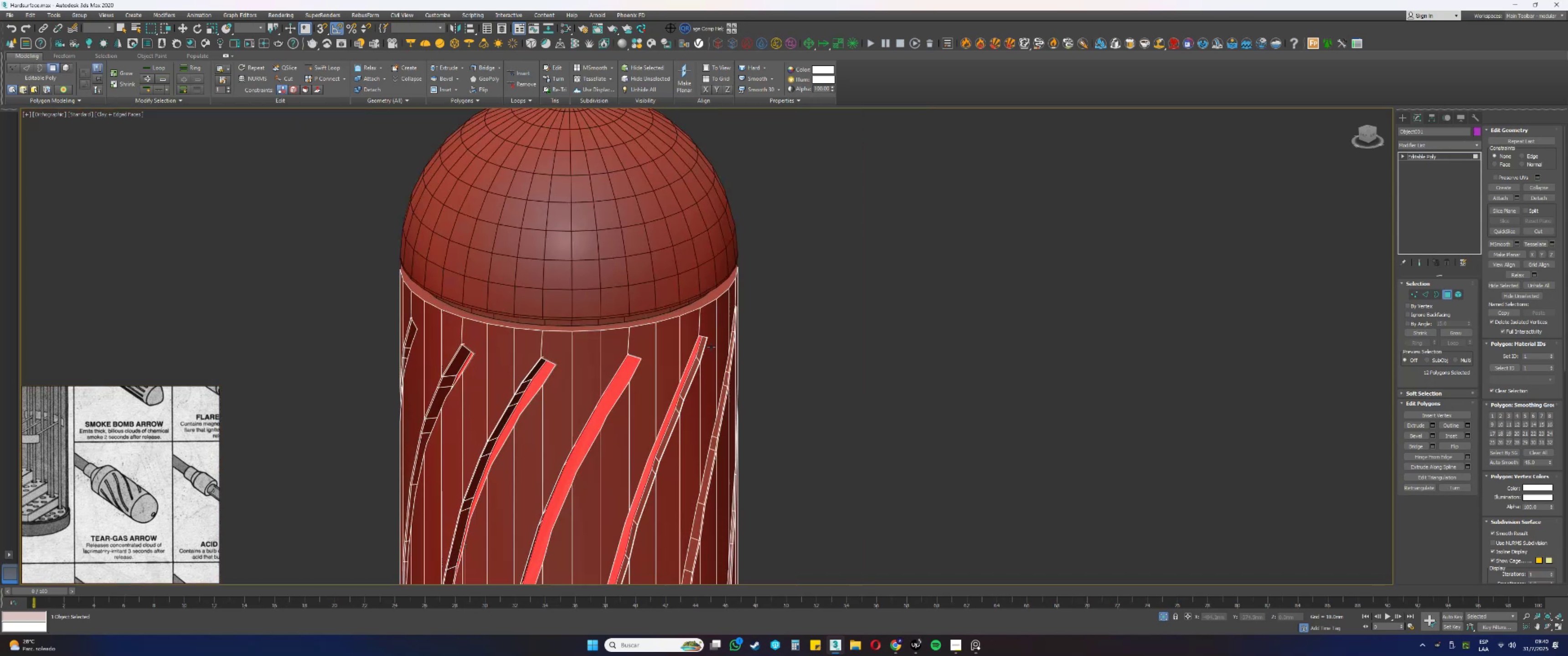 
key(Alt+AltLeft)
 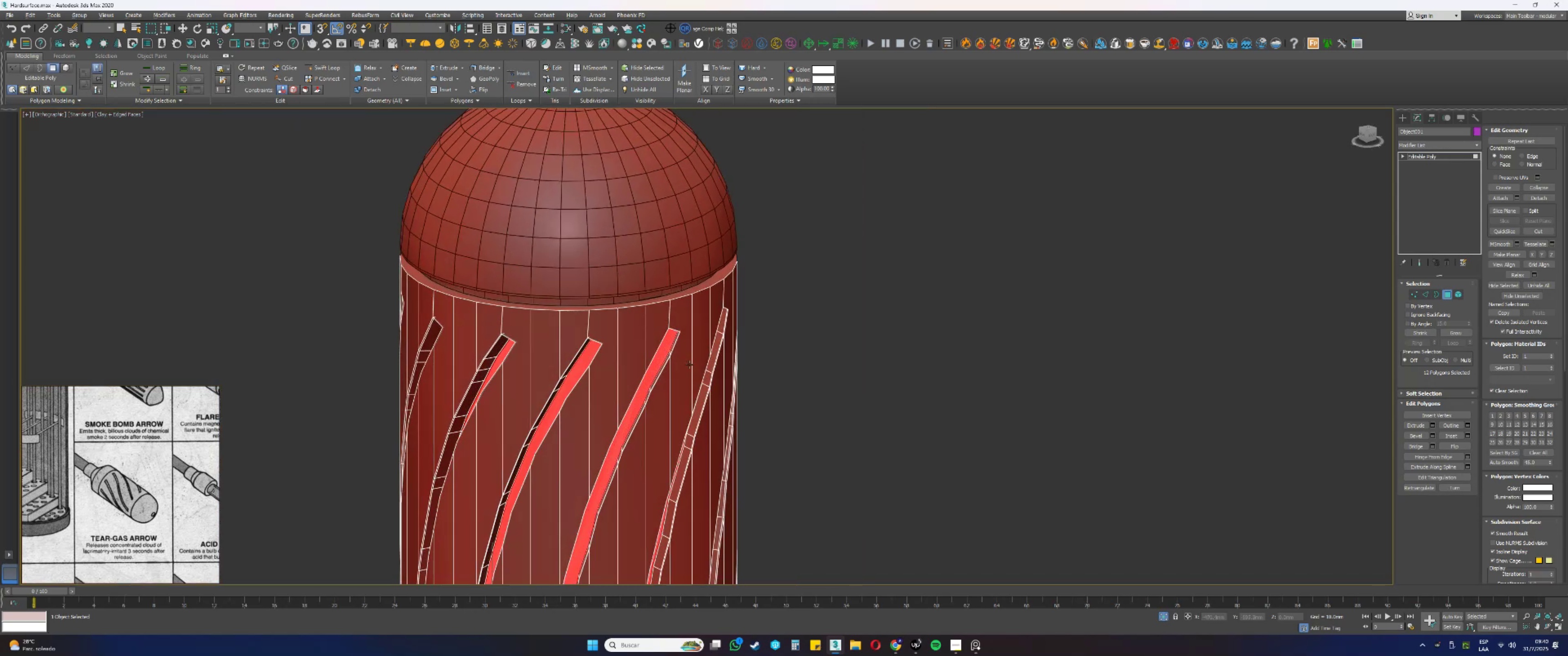 
key(Alt+AltLeft)
 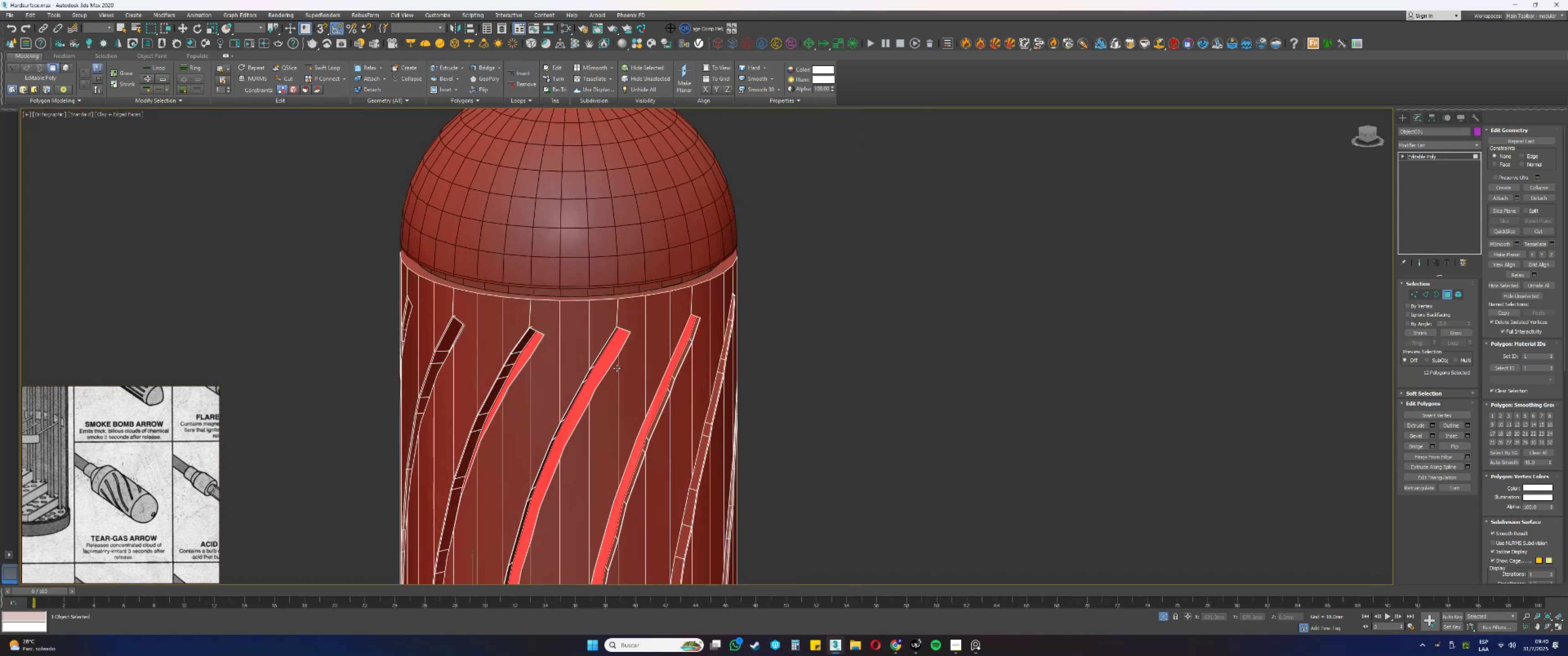 
hold_key(key=AltLeft, duration=0.38)
 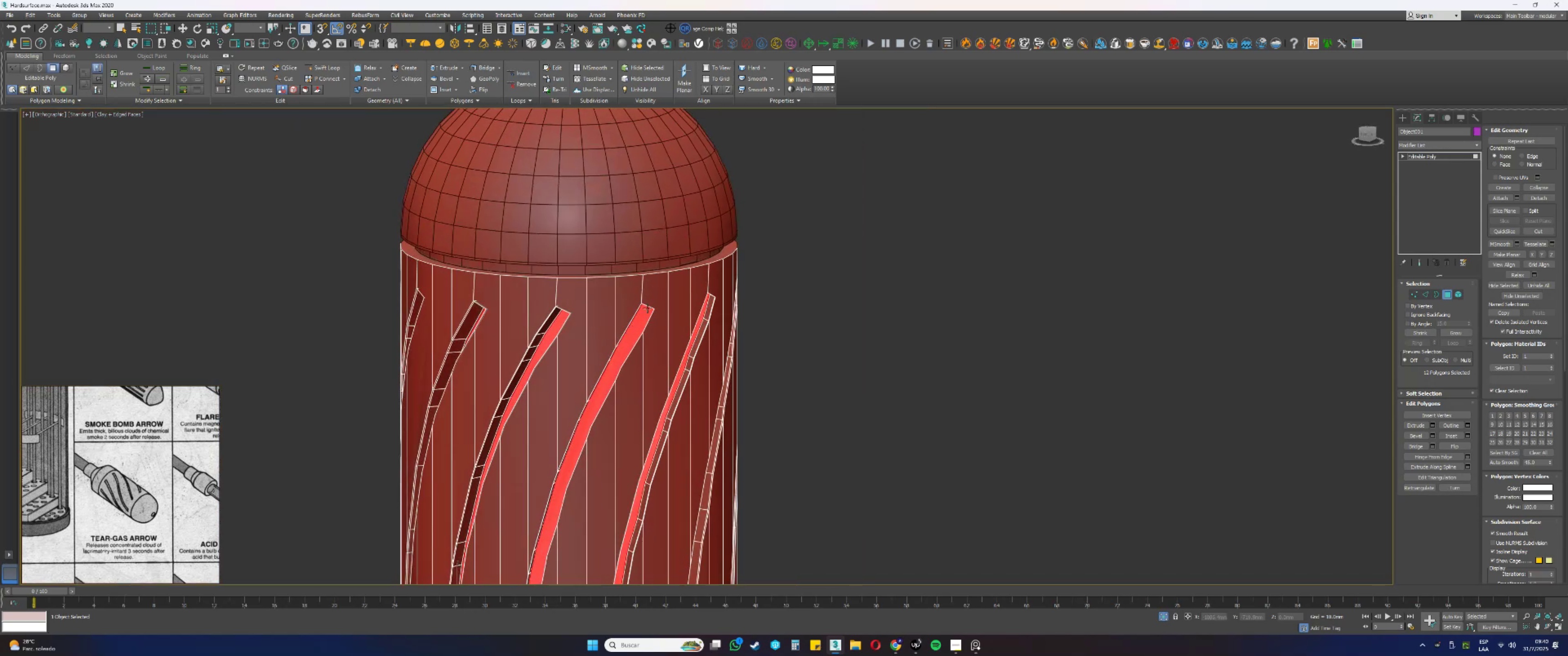 
scroll: coordinate [647, 309], scroll_direction: up, amount: 2.0
 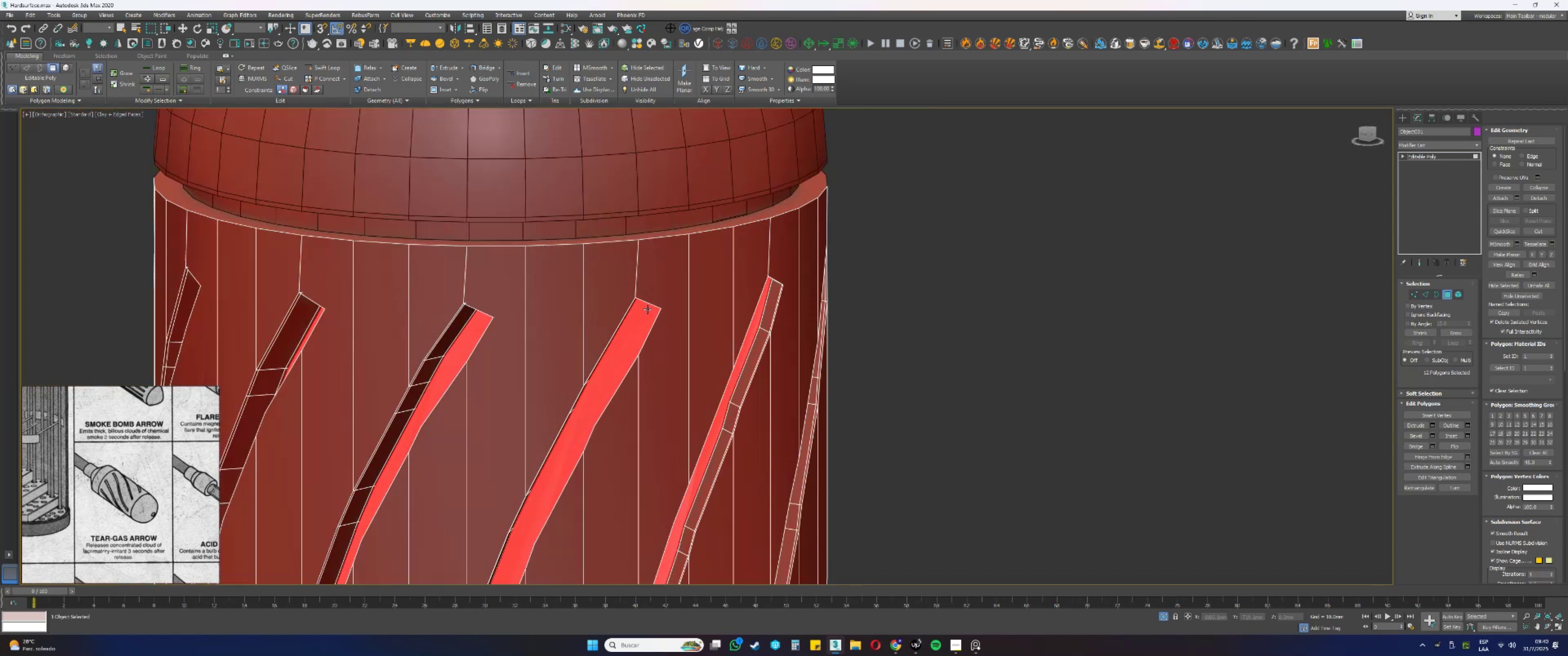 
hold_key(key=AltLeft, duration=0.38)
 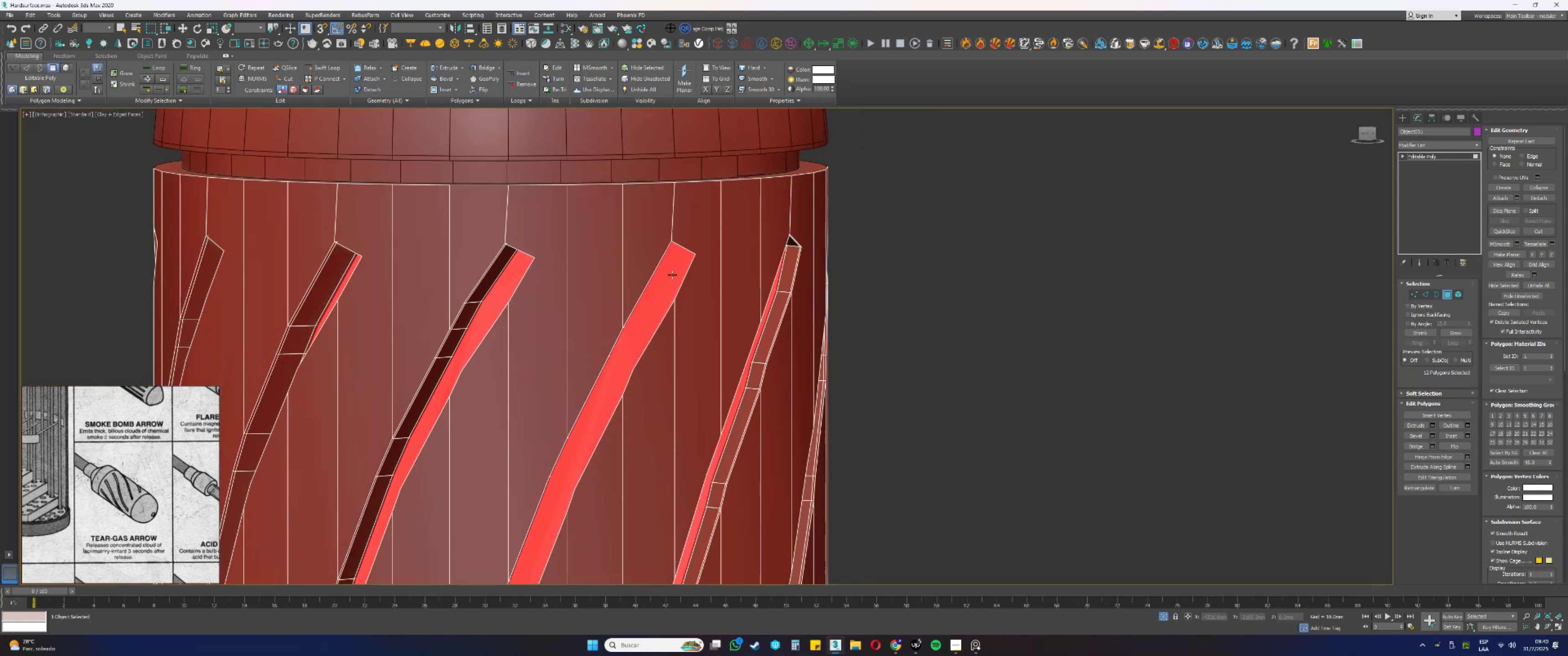 
hold_key(key=AltLeft, duration=0.32)
 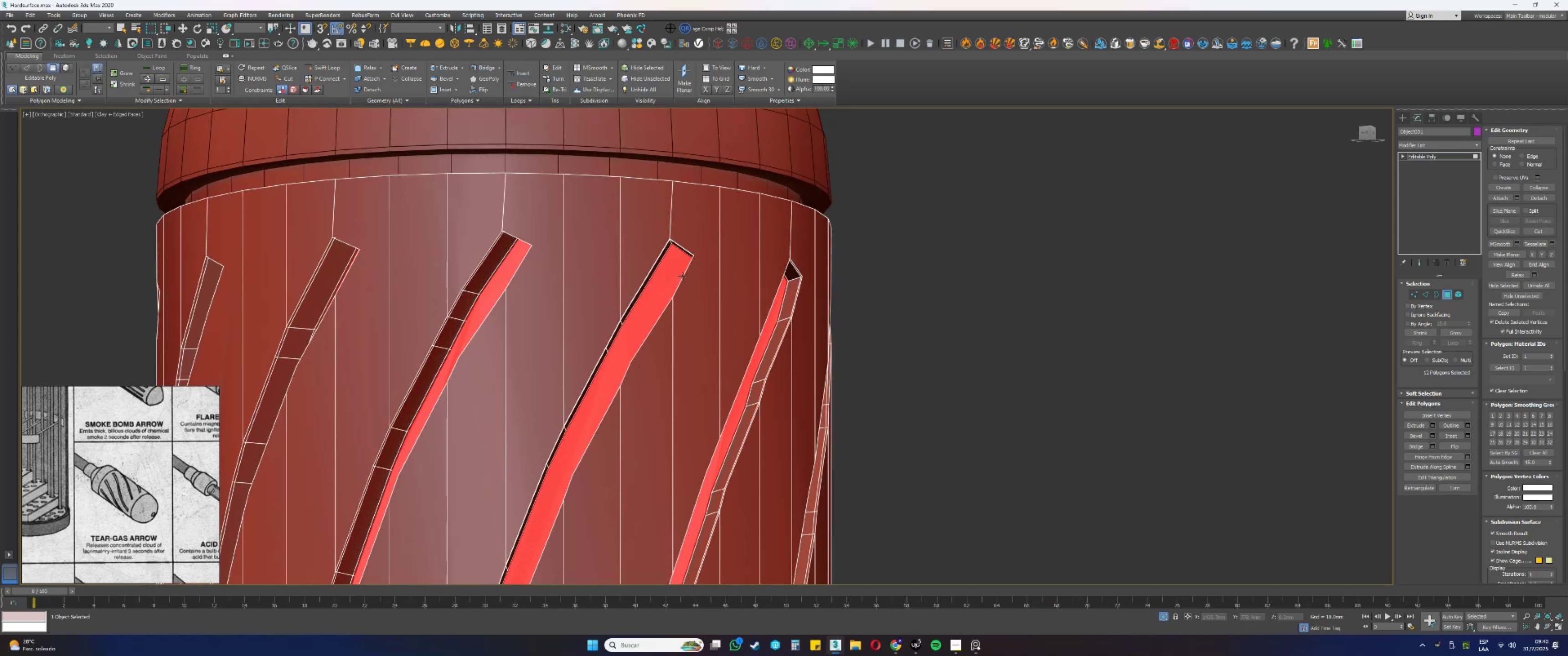 
scroll: coordinate [661, 266], scroll_direction: up, amount: 7.0
 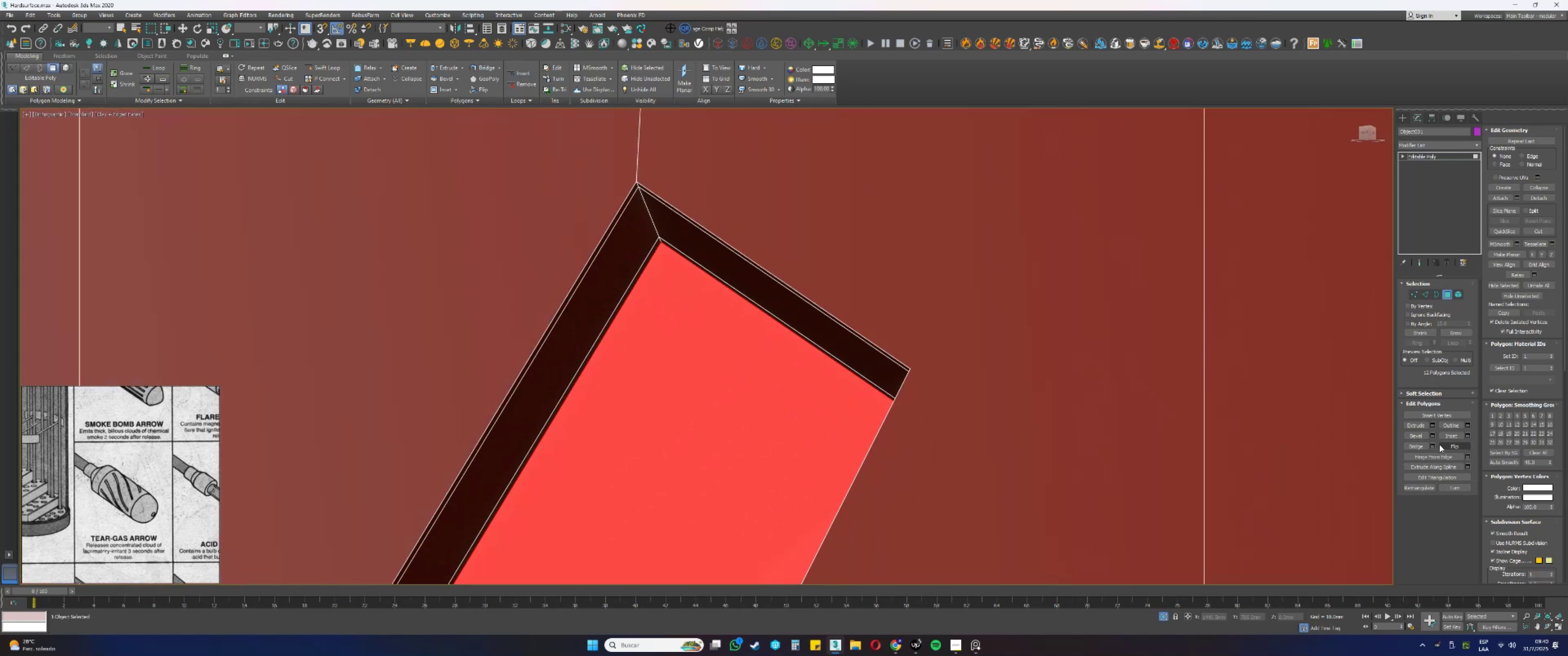 
left_click([1451, 436])
 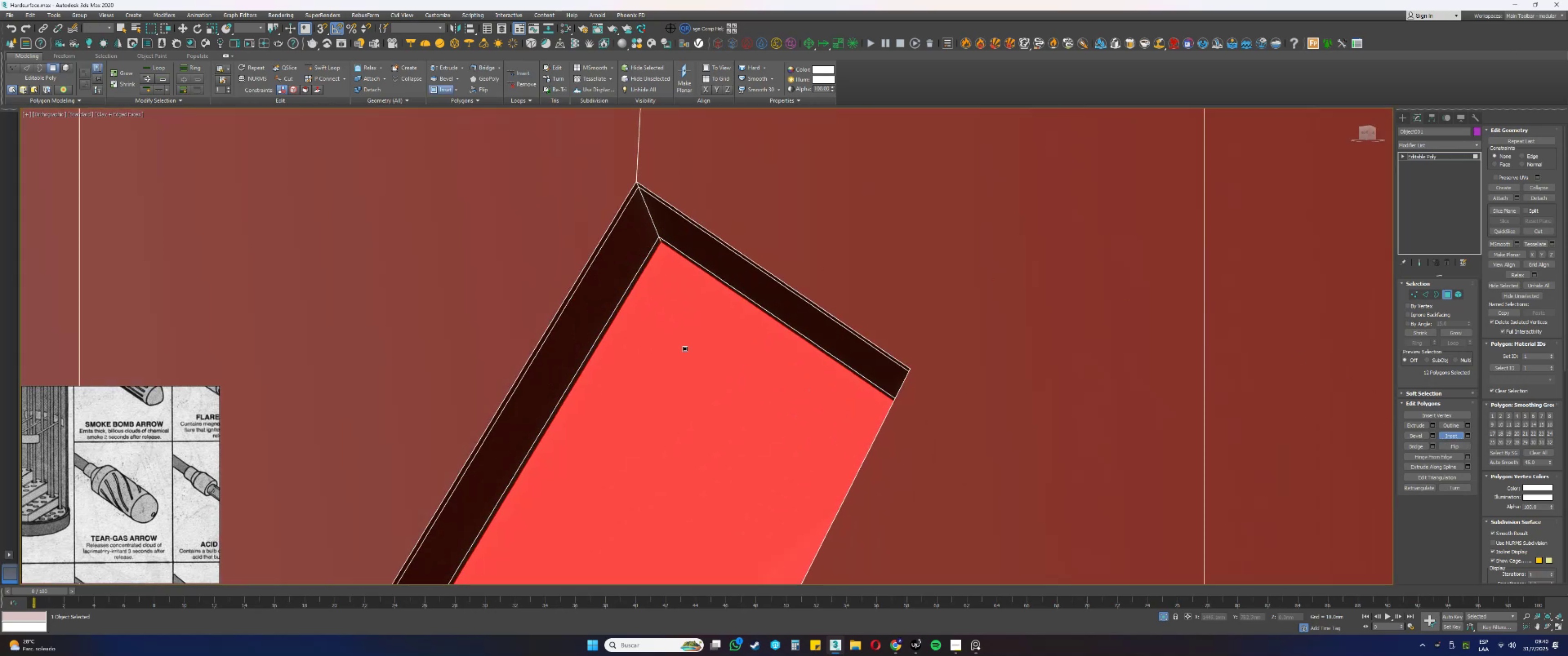 
left_click_drag(start_coordinate=[675, 319], to_coordinate=[673, 328])
 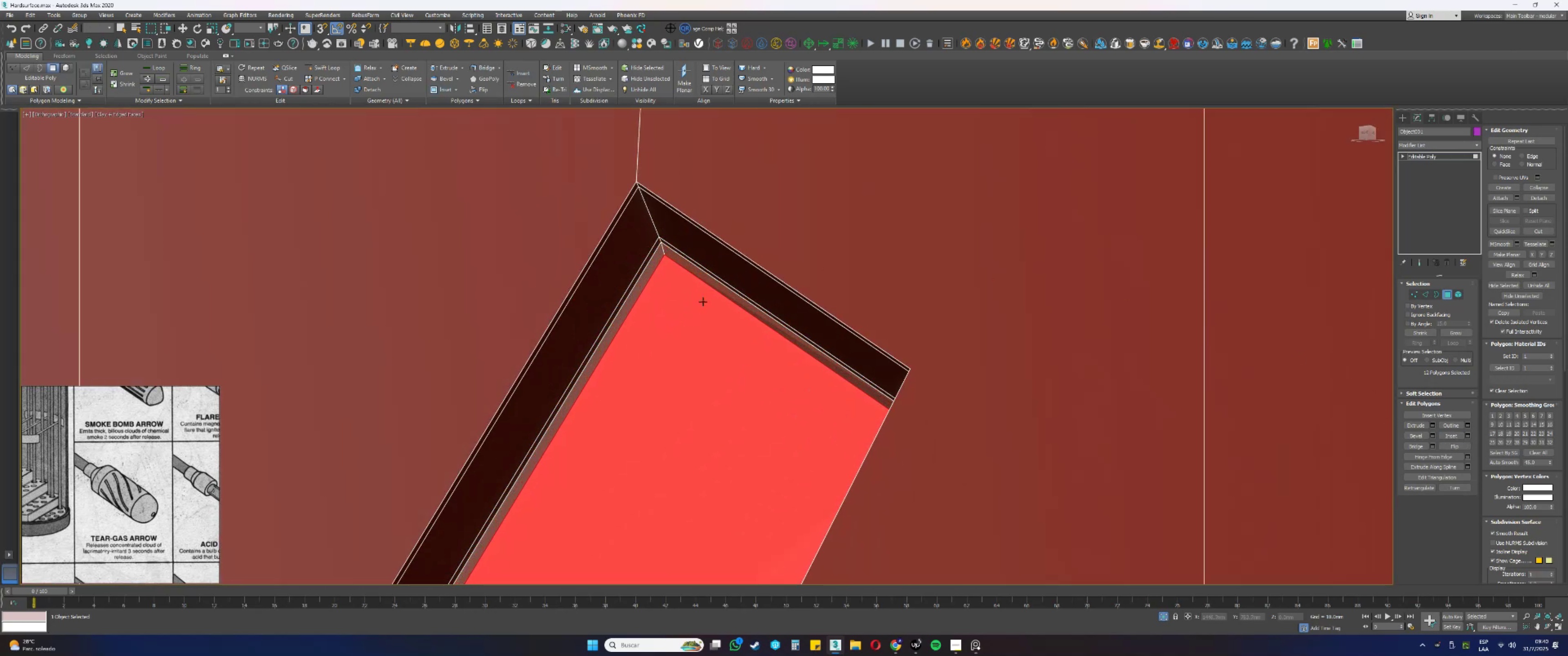 
scroll: coordinate [707, 290], scroll_direction: down, amount: 7.0
 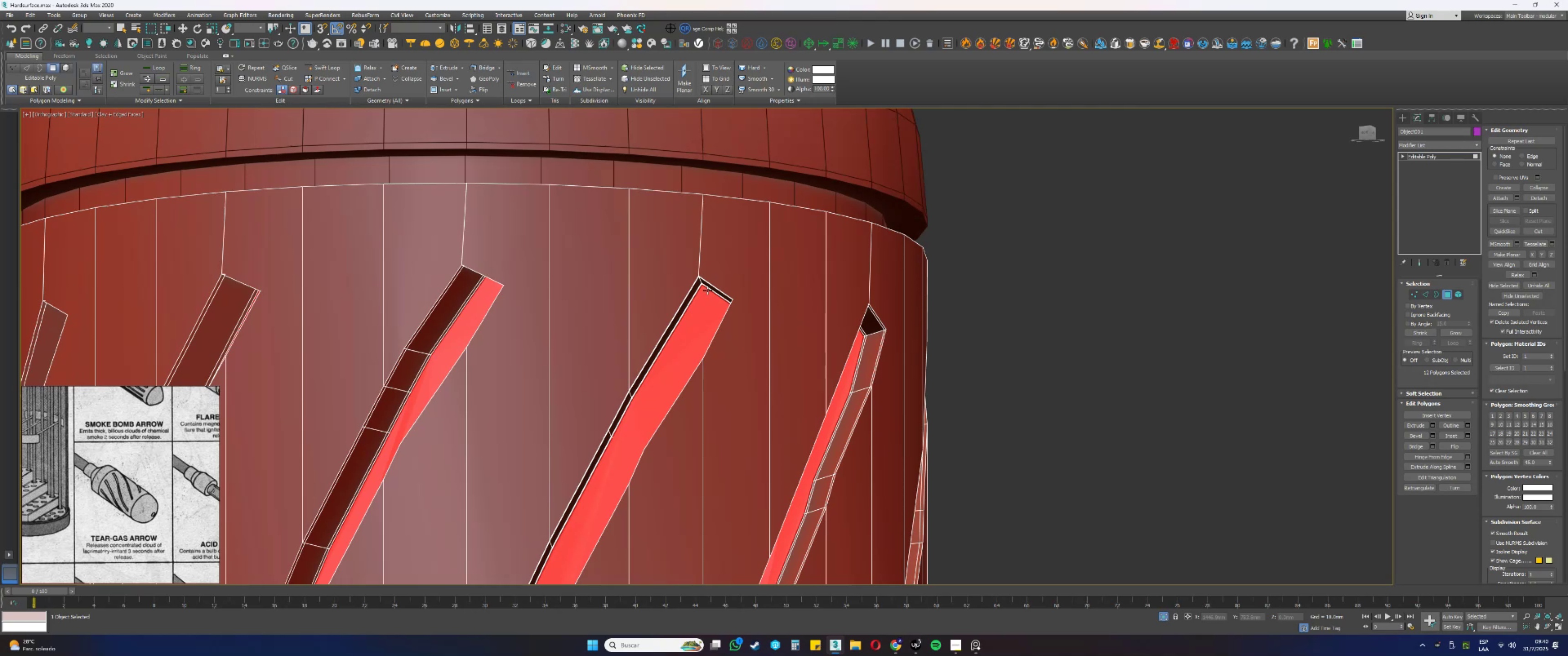 
wait(8.89)
 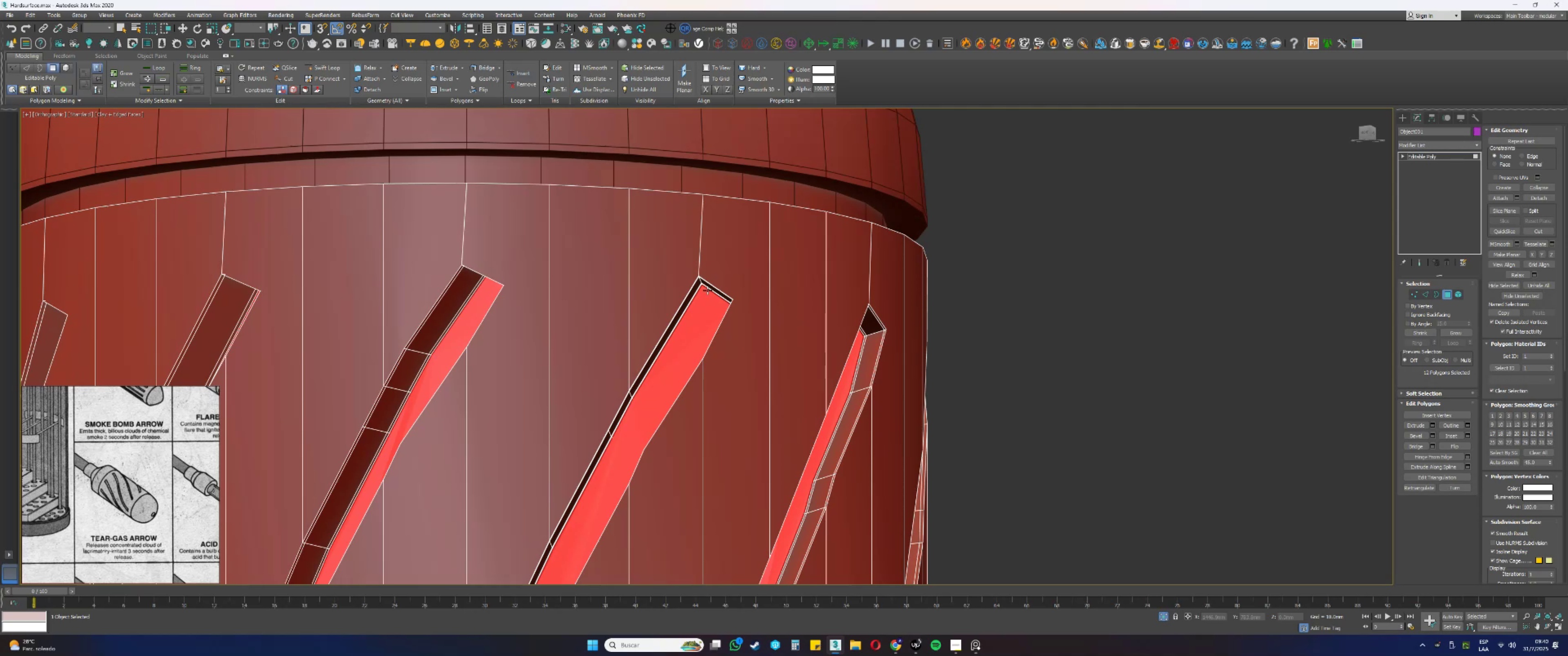 
scroll: coordinate [739, 288], scroll_direction: down, amount: 3.0
 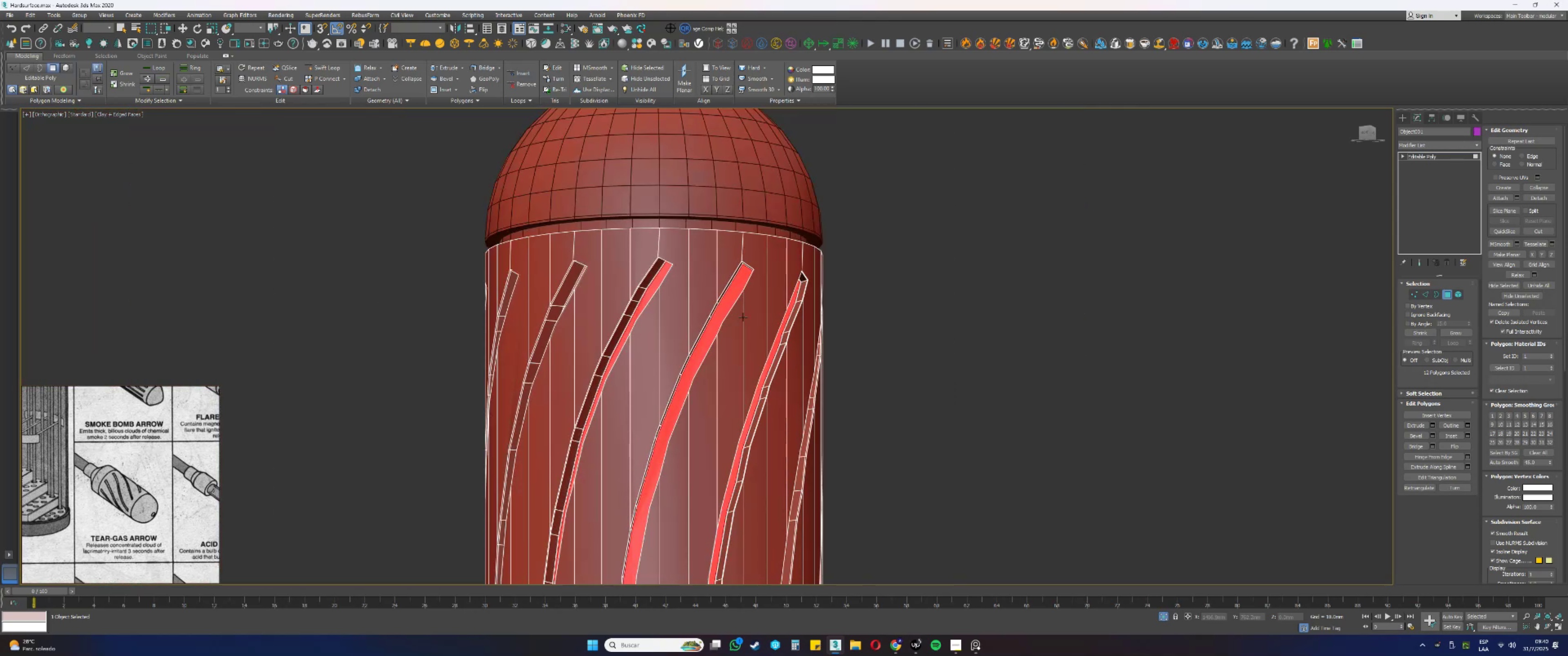 
key(4)
 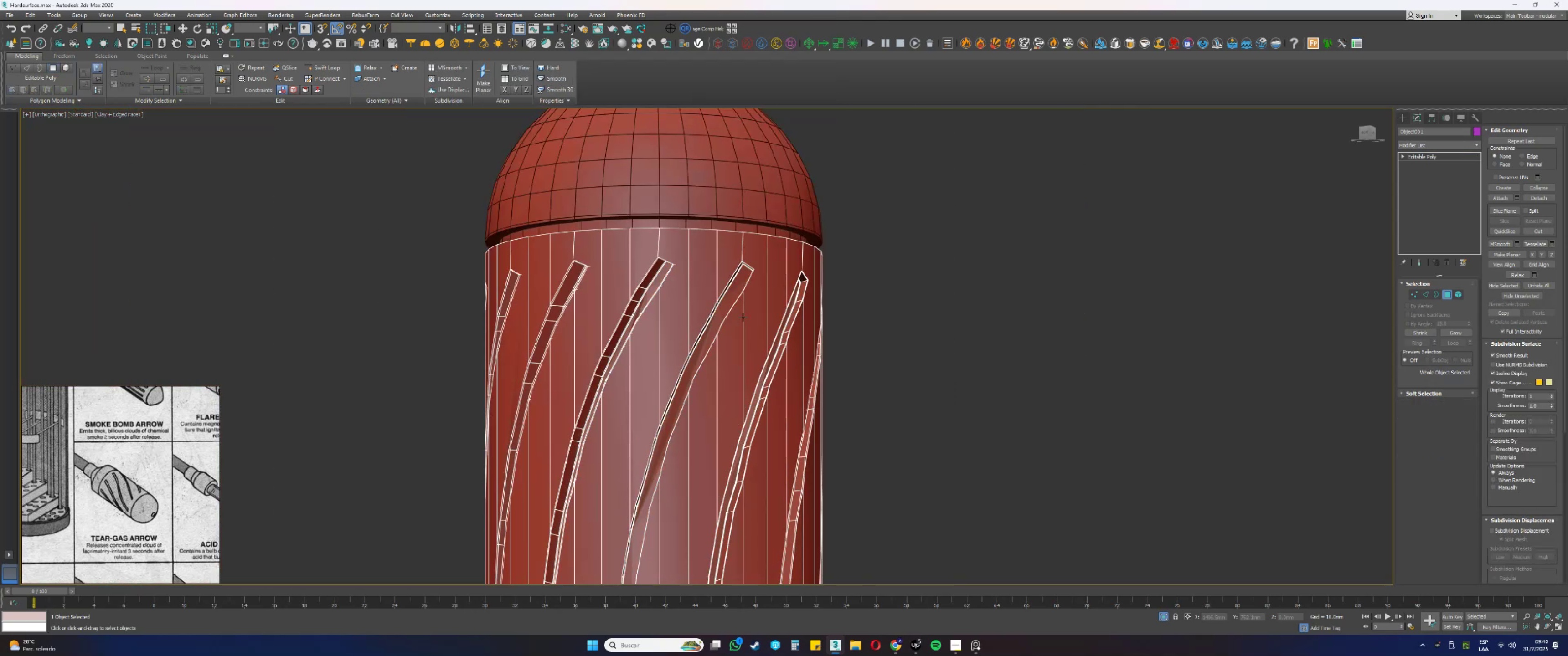 
scroll: coordinate [738, 293], scroll_direction: down, amount: 3.0
 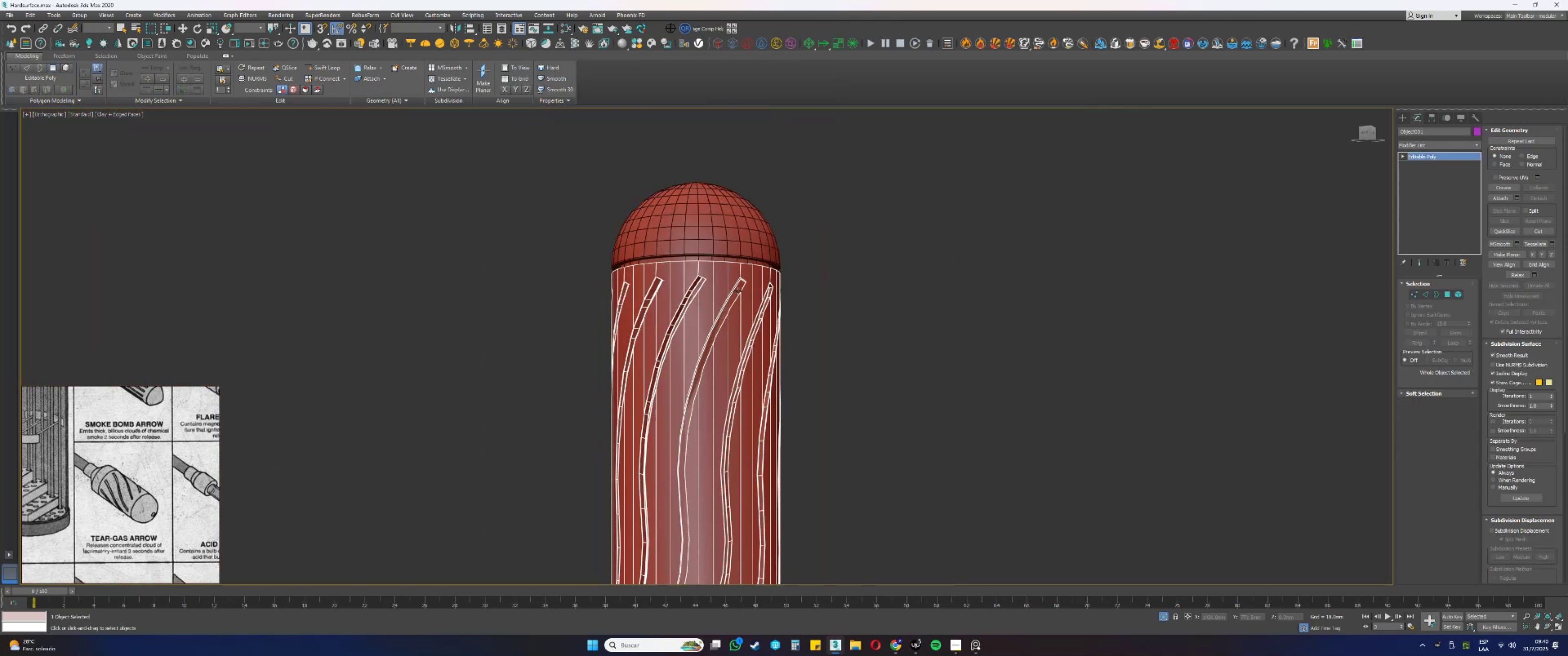 
key(Alt+AltLeft)
 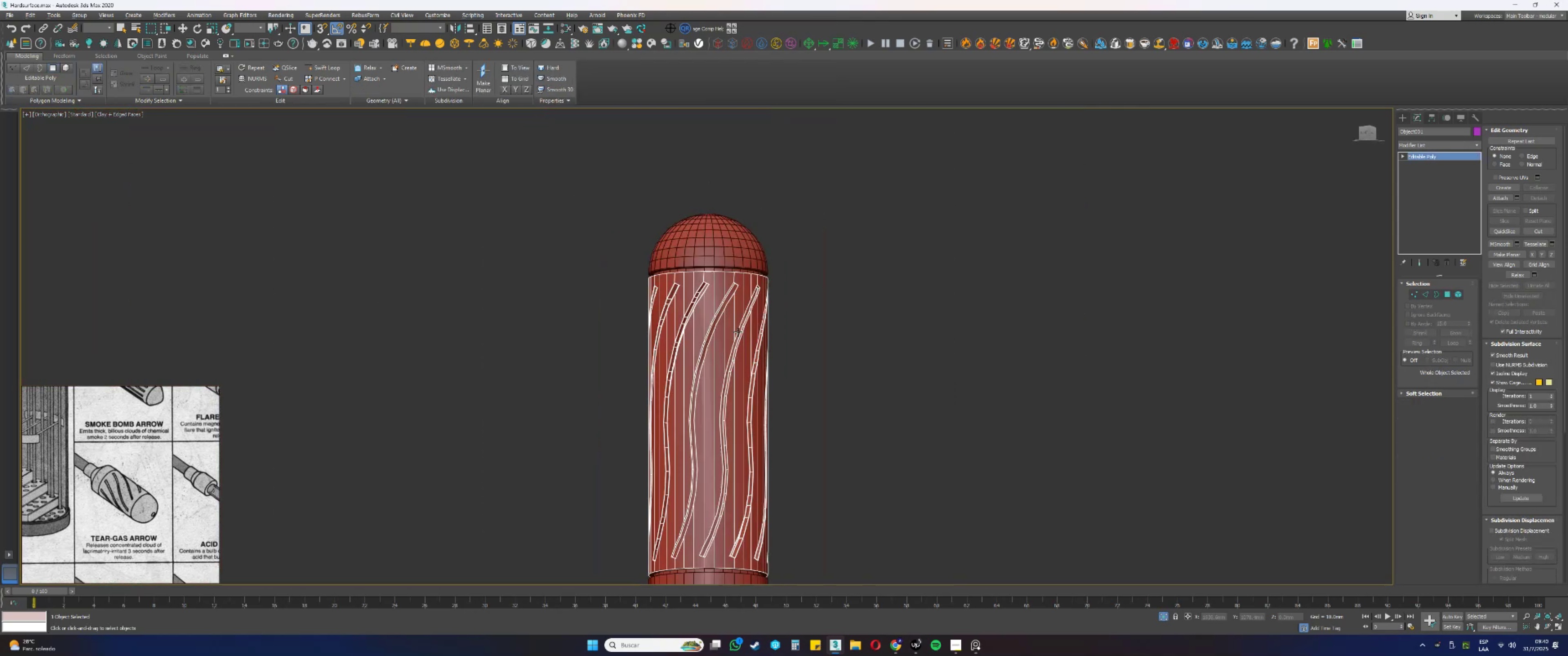 
scroll: coordinate [732, 350], scroll_direction: down, amount: 4.0
 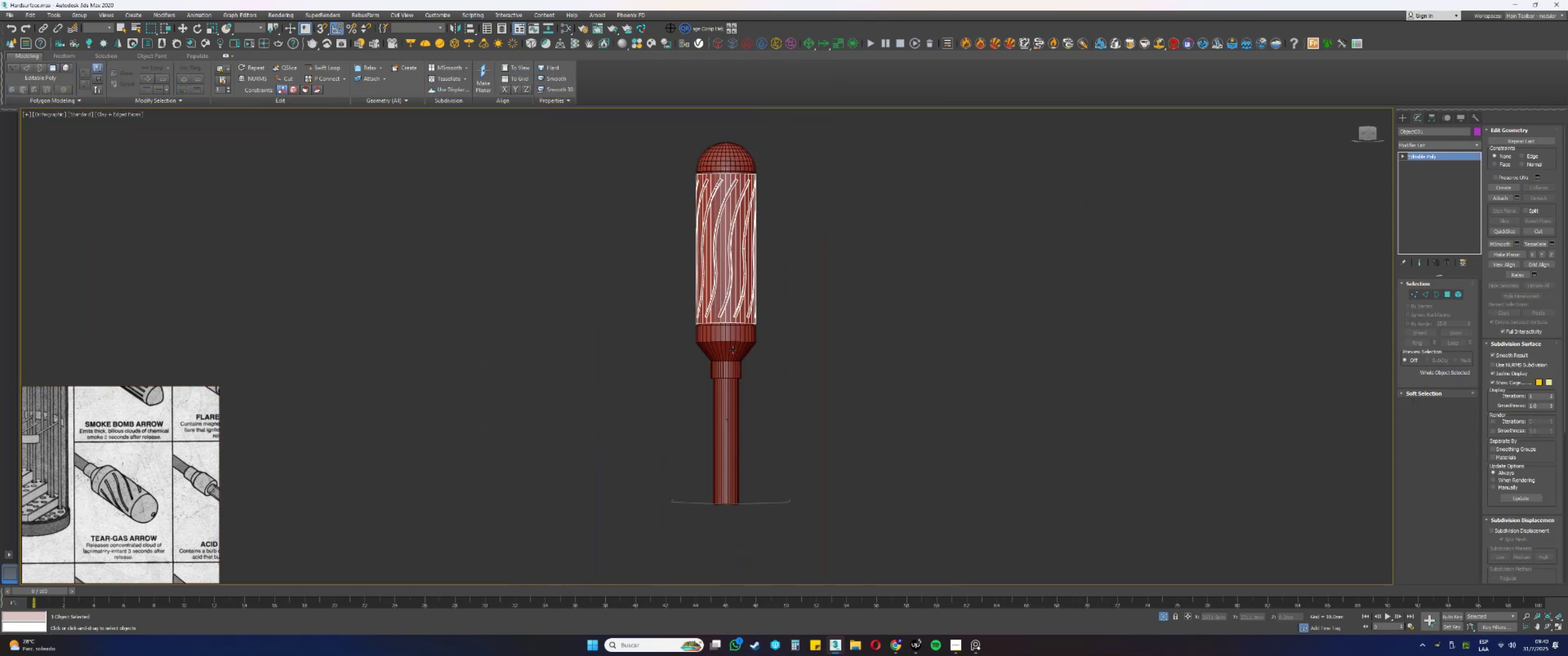 
key(W)
 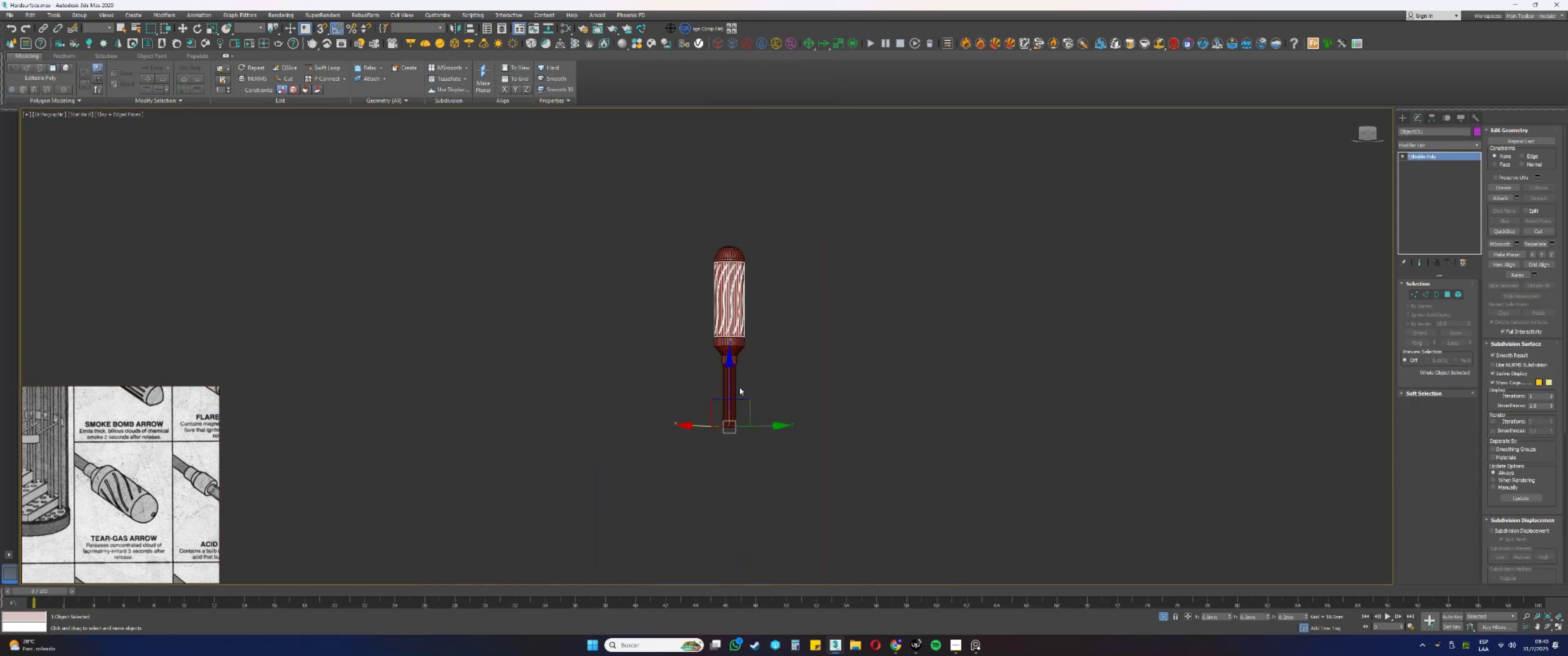 
key(Alt+AltLeft)
 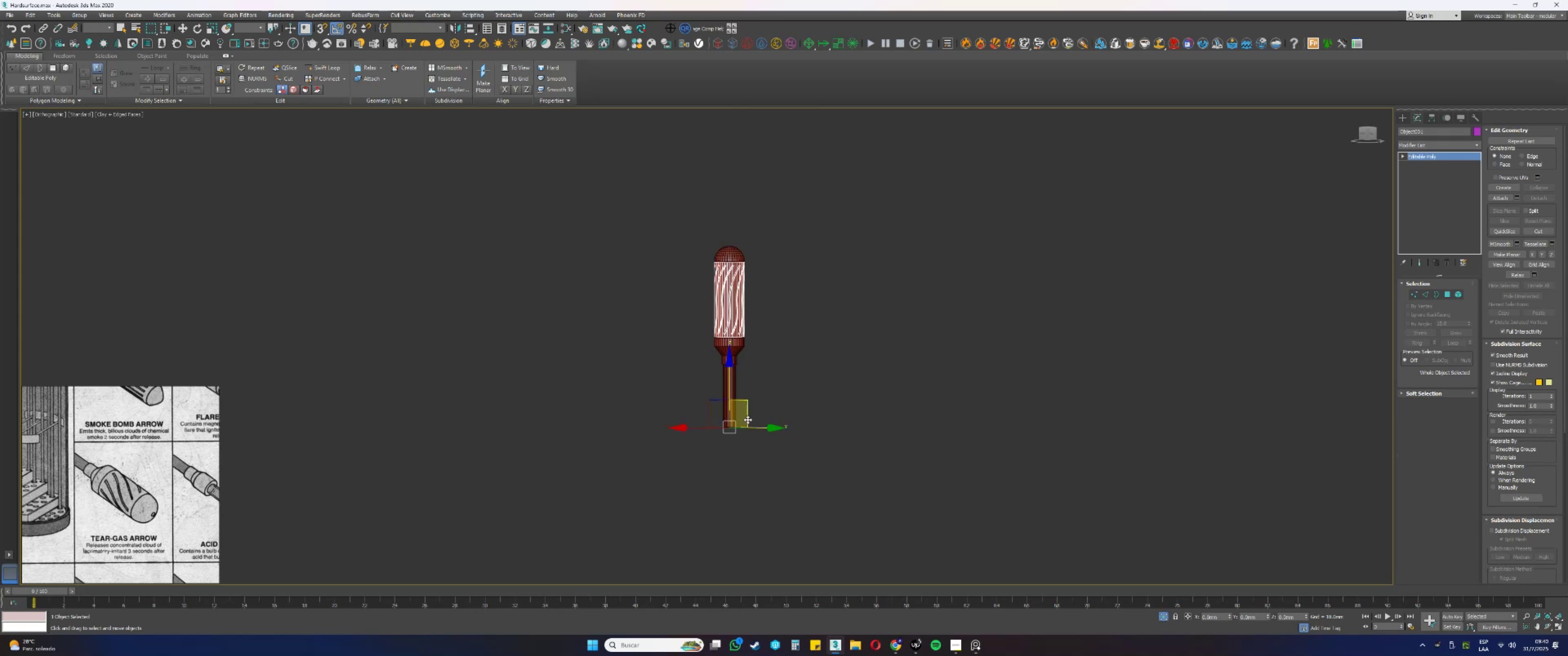 
hold_key(key=ShiftLeft, duration=0.53)
left_click_drag(start_coordinate=[692, 429], to_coordinate=[735, 419])
 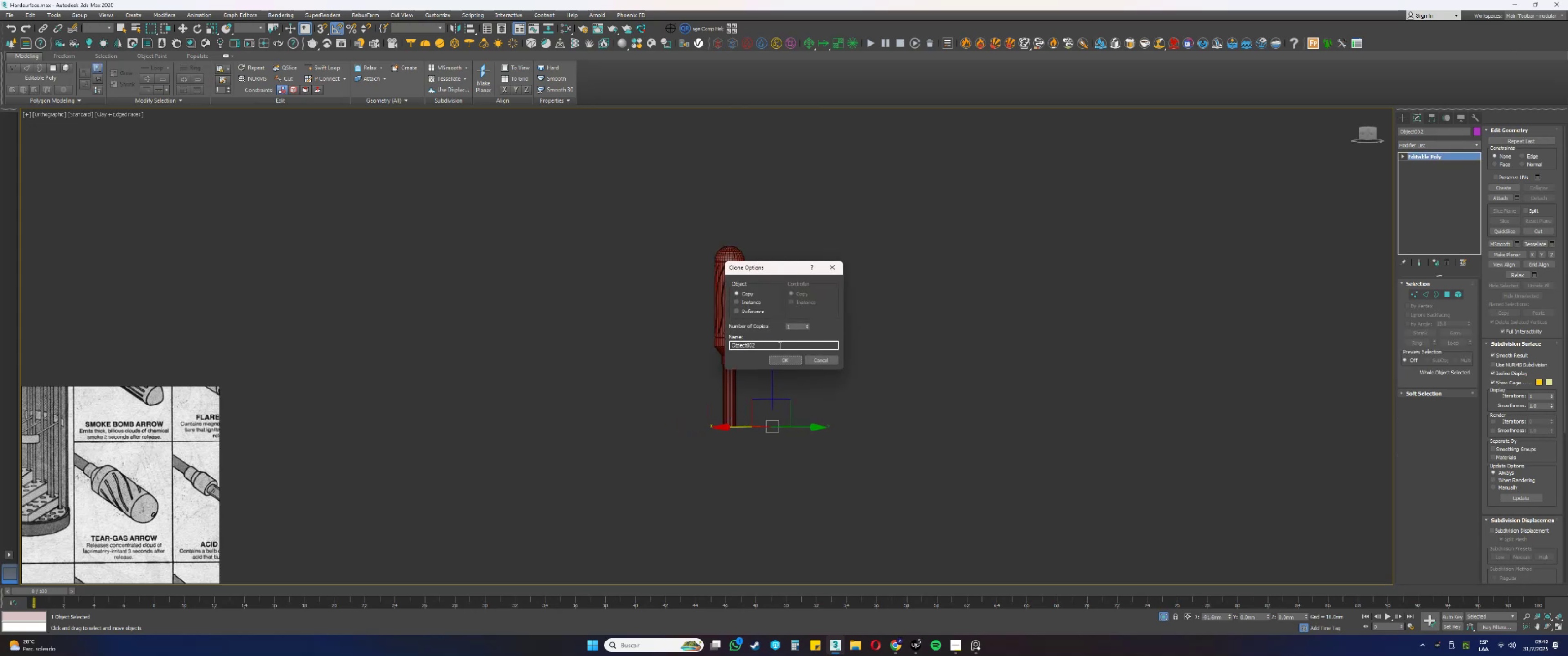 
left_click([787, 361])
 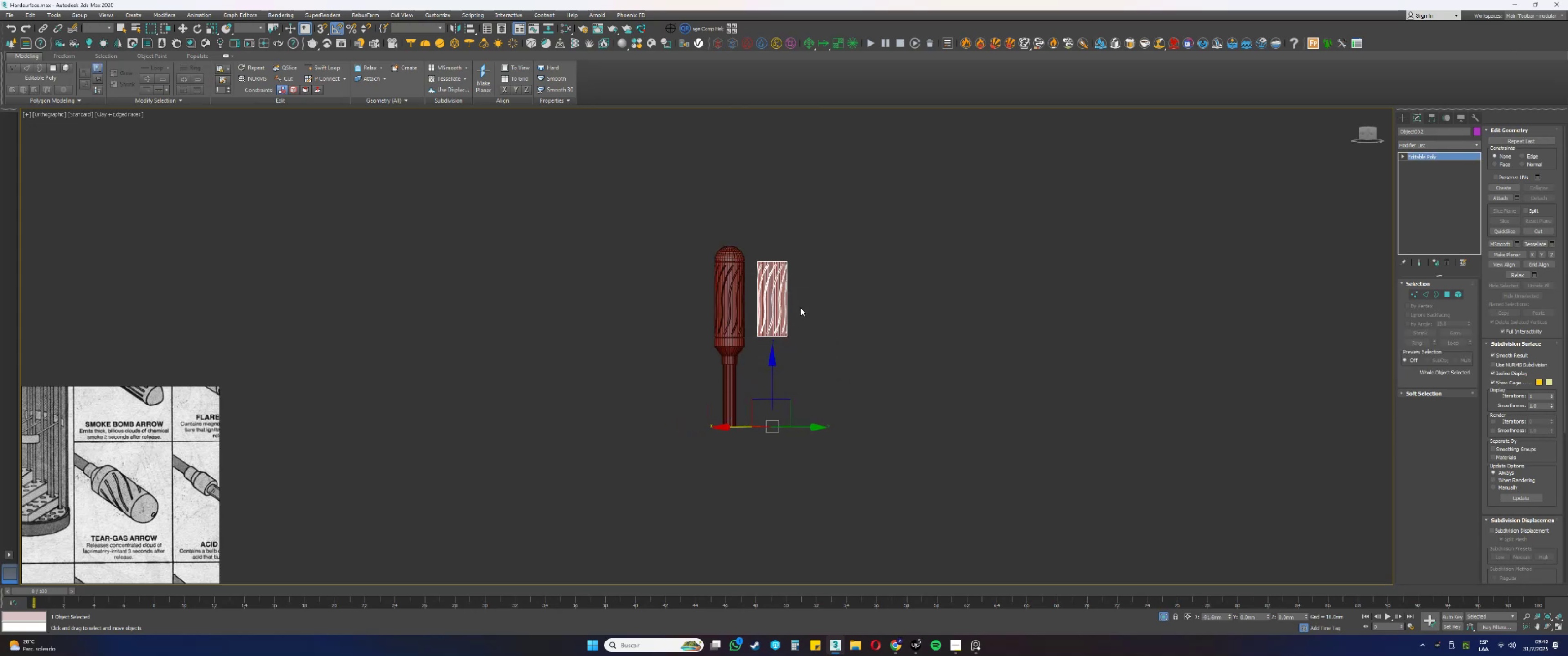 
scroll: coordinate [763, 275], scroll_direction: up, amount: 5.0
 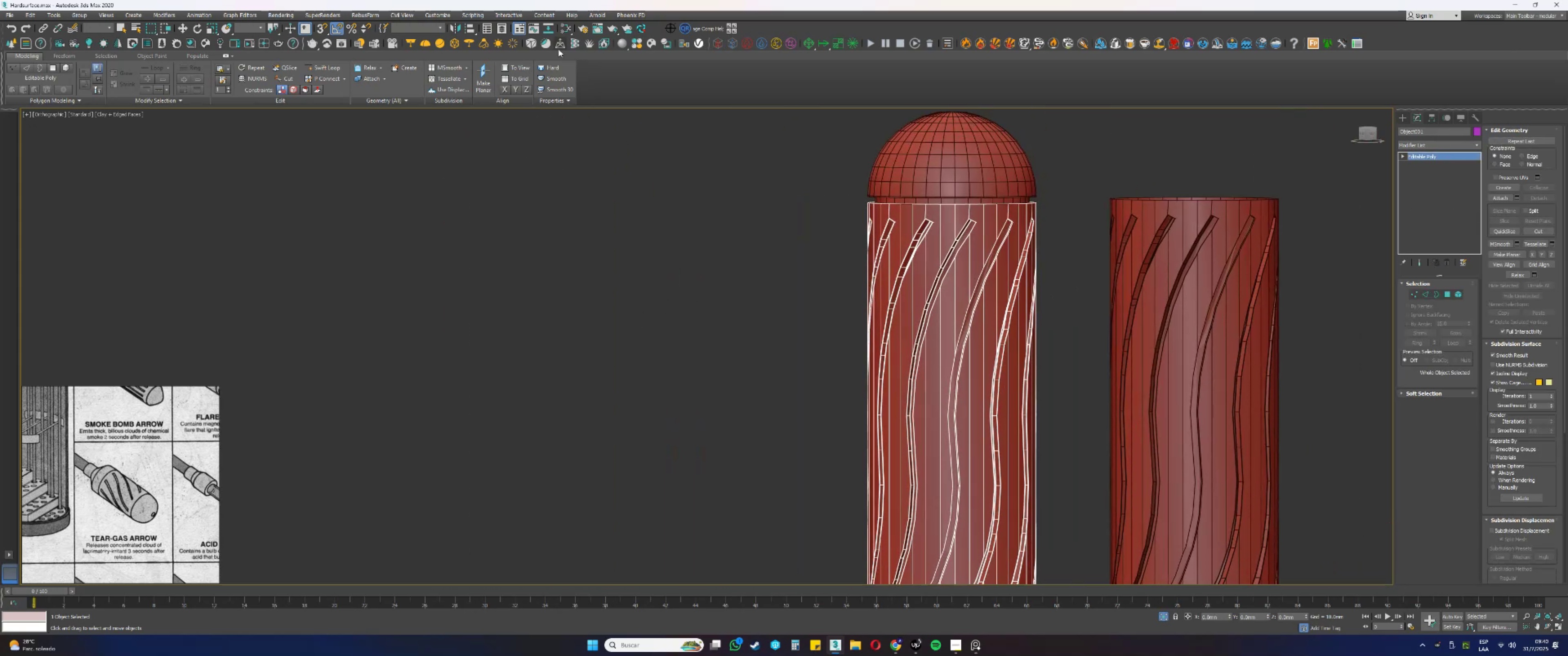 
mouse_move([553, 32])
 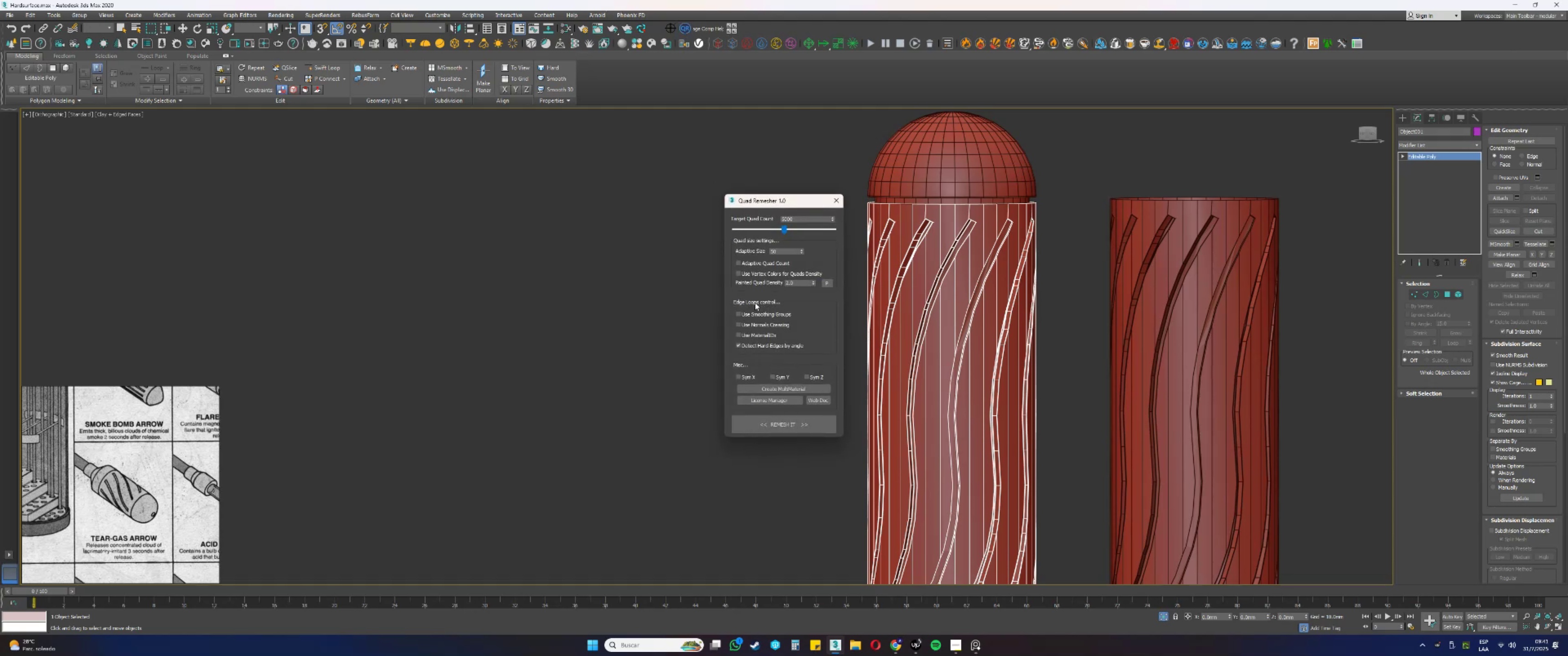 
left_click([774, 420])
 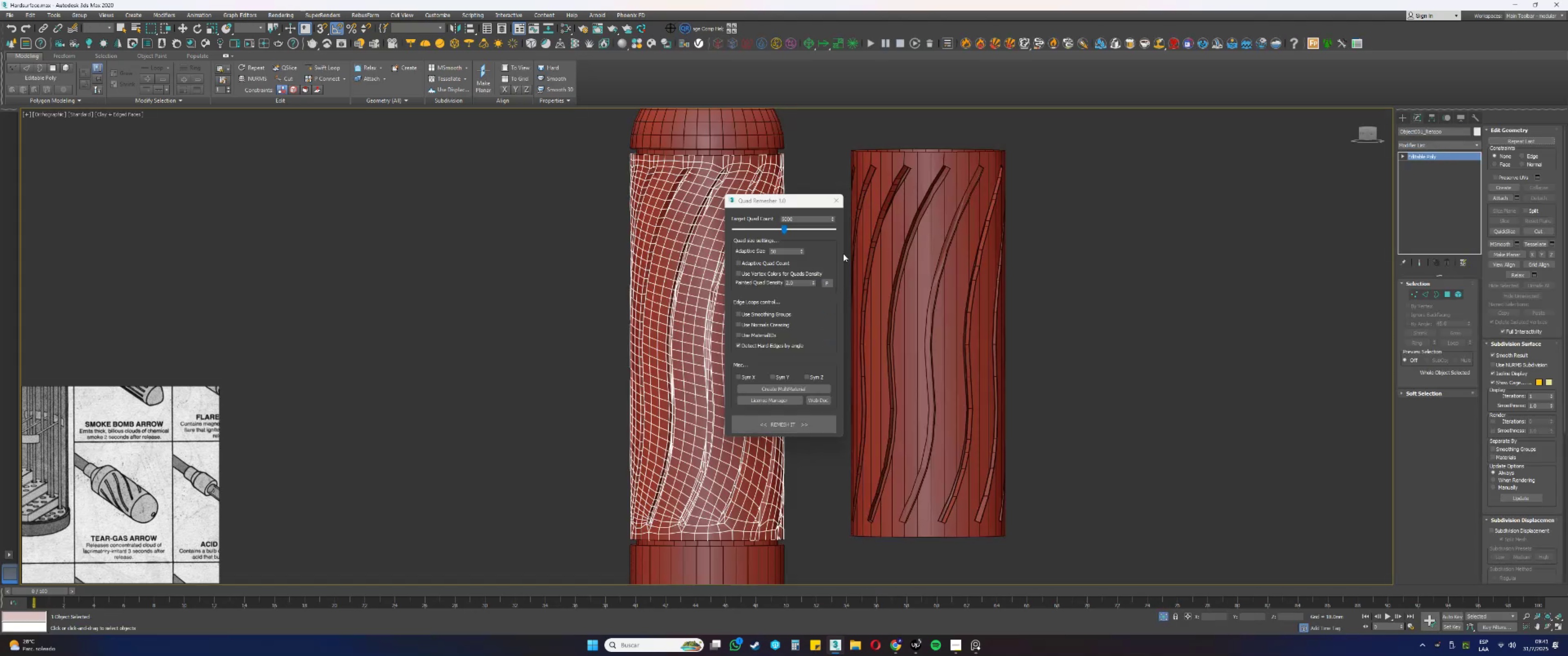 
wait(7.24)
 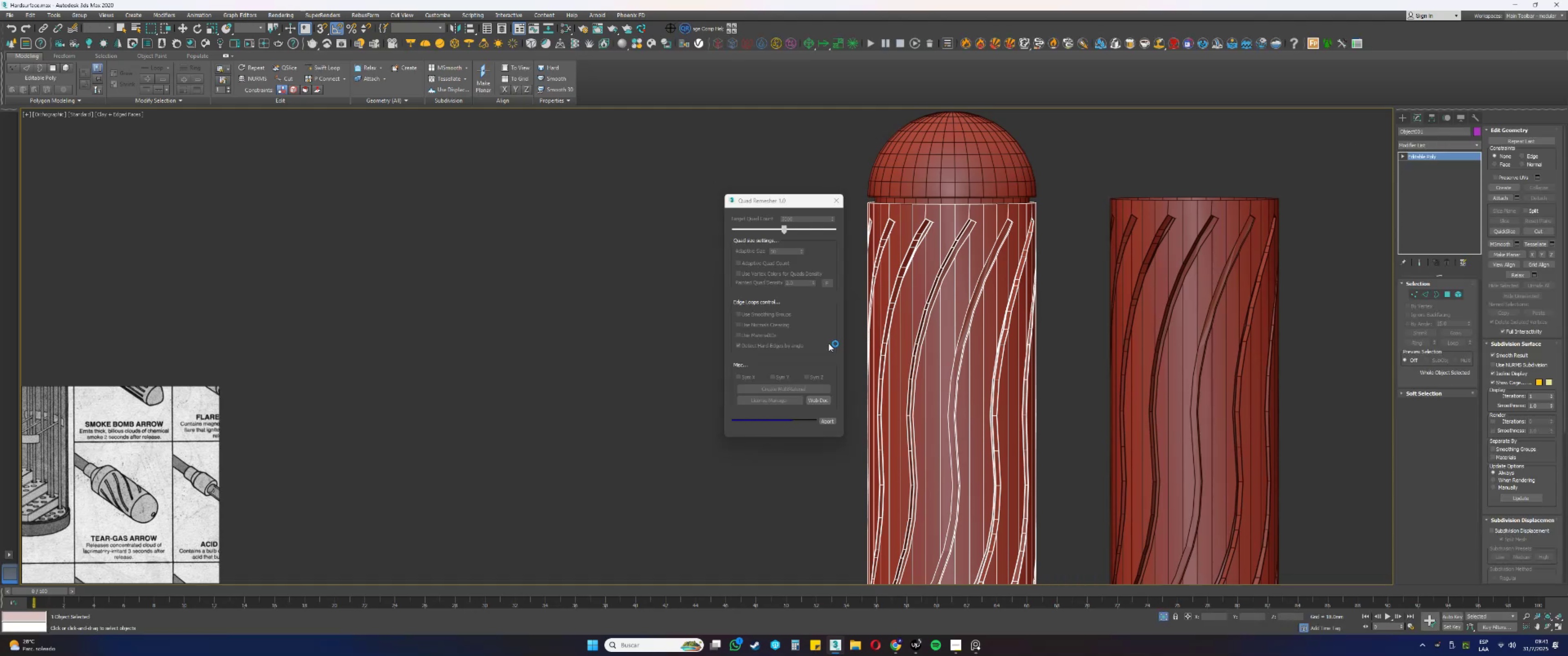 
left_click([833, 202])
 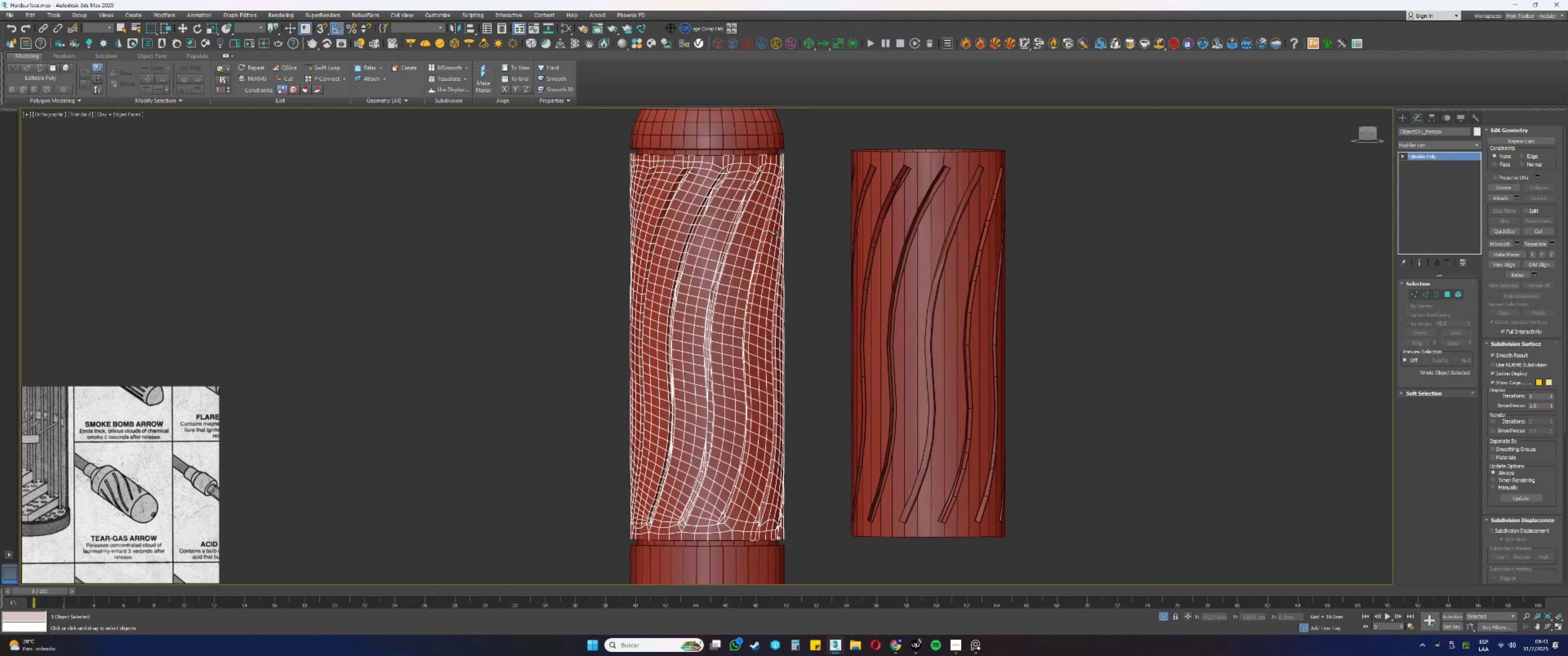 
key(F3)
 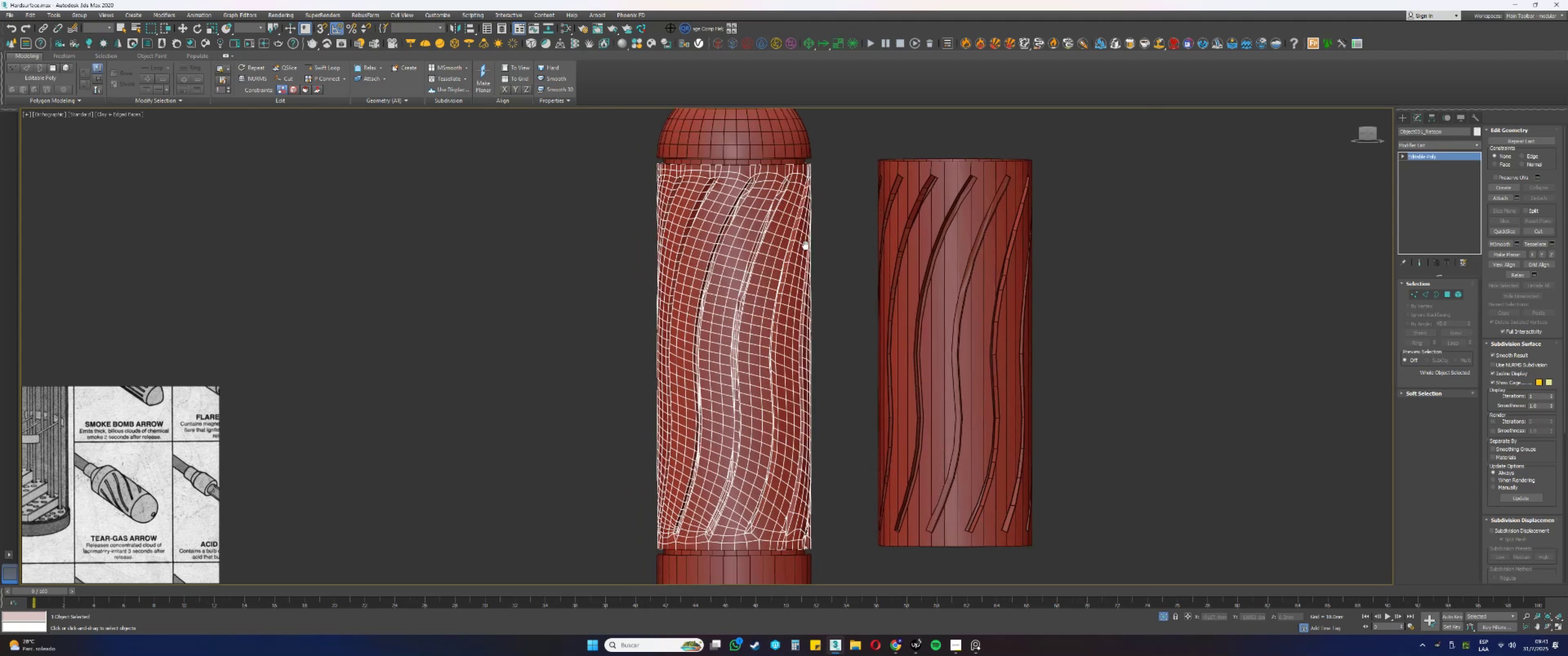 
key(F3)
 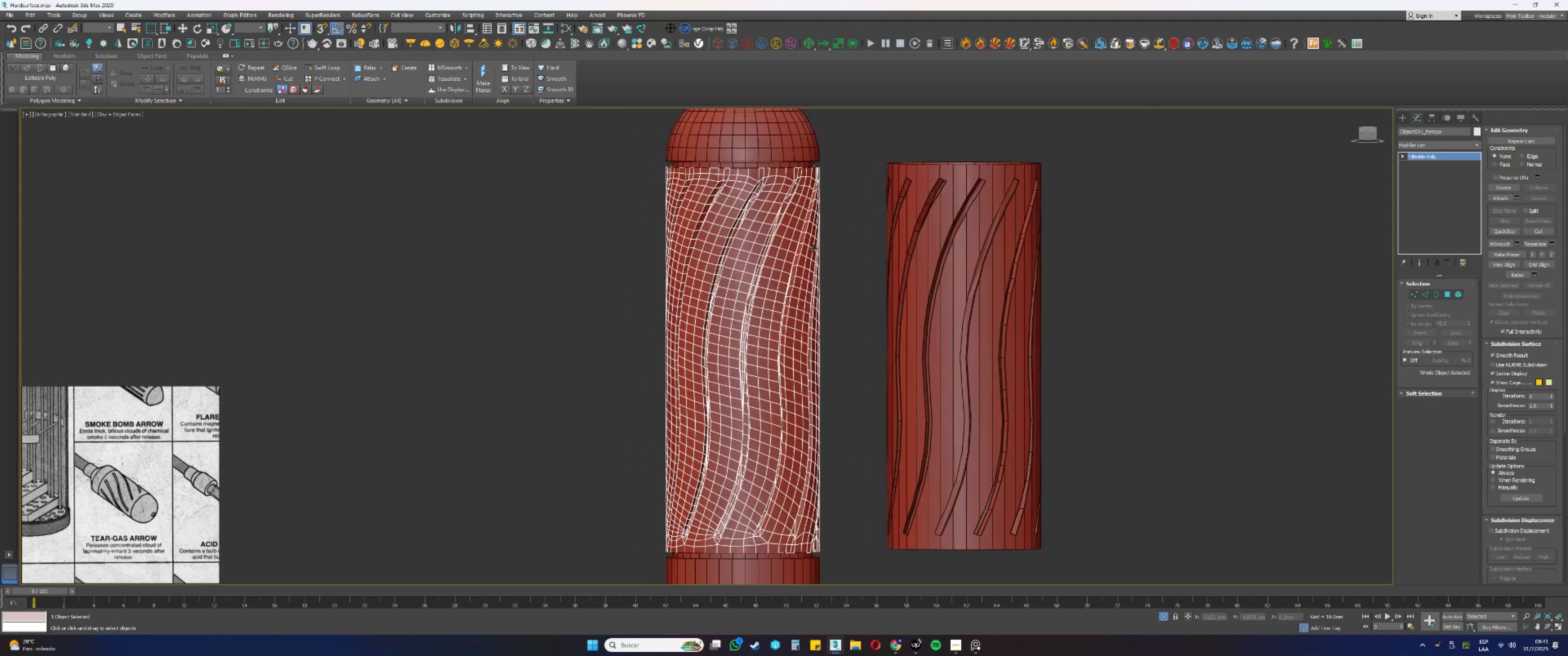 
key(F4)
 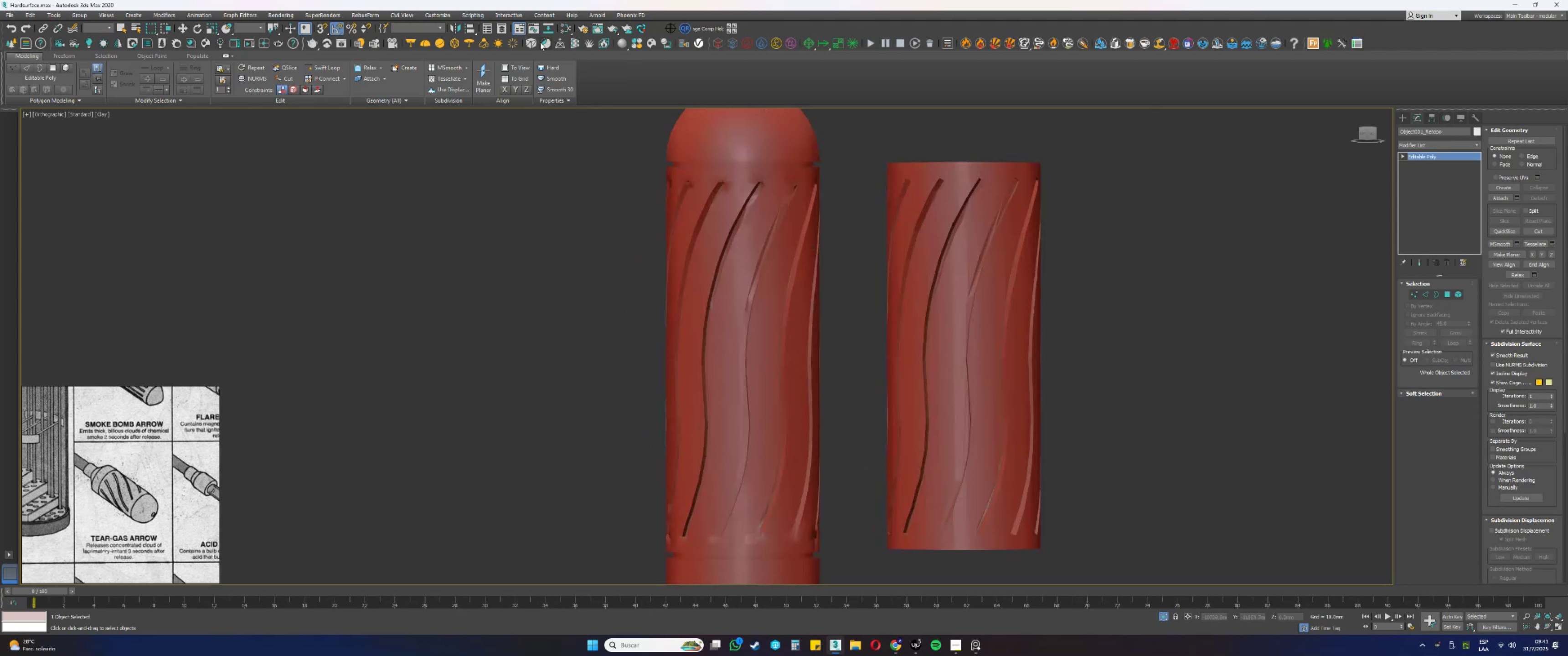 
left_click([500, 25])
 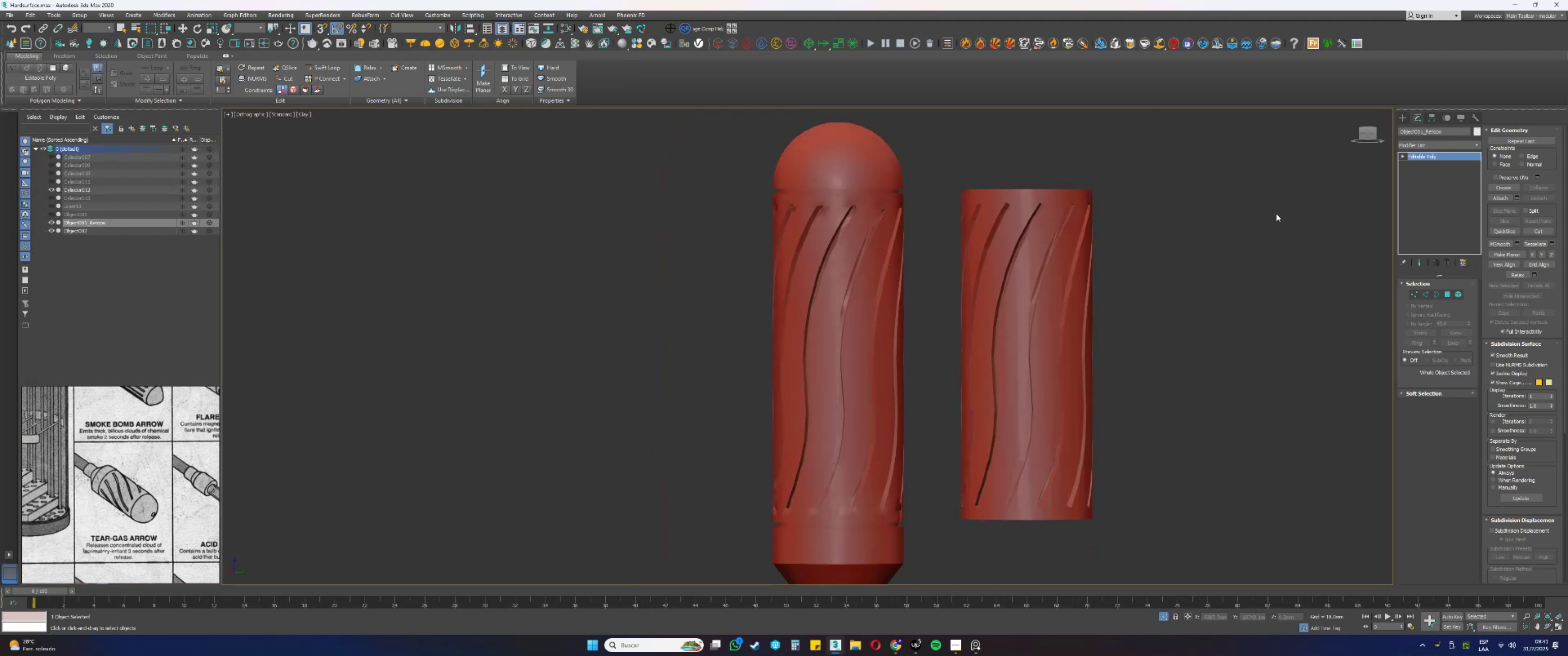 
right_click([1425, 155])
 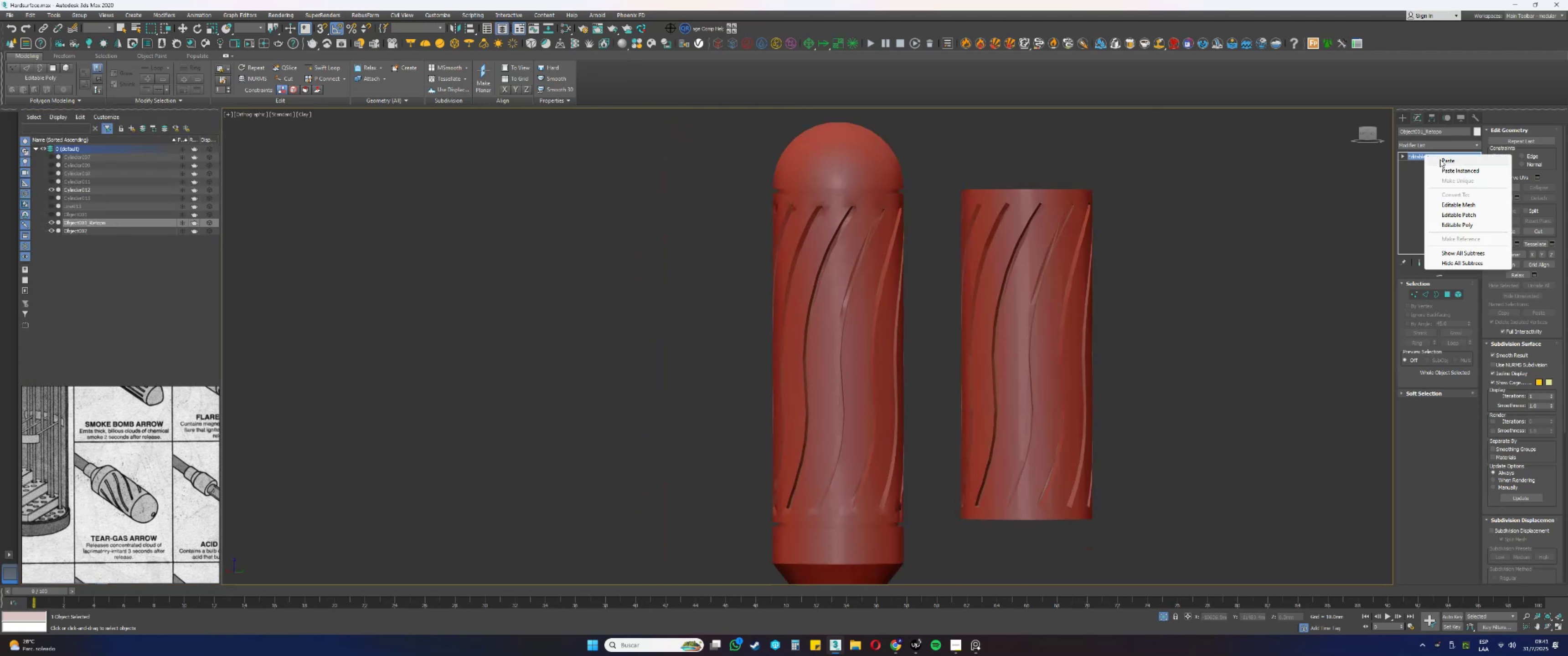 
left_click([1442, 159])
 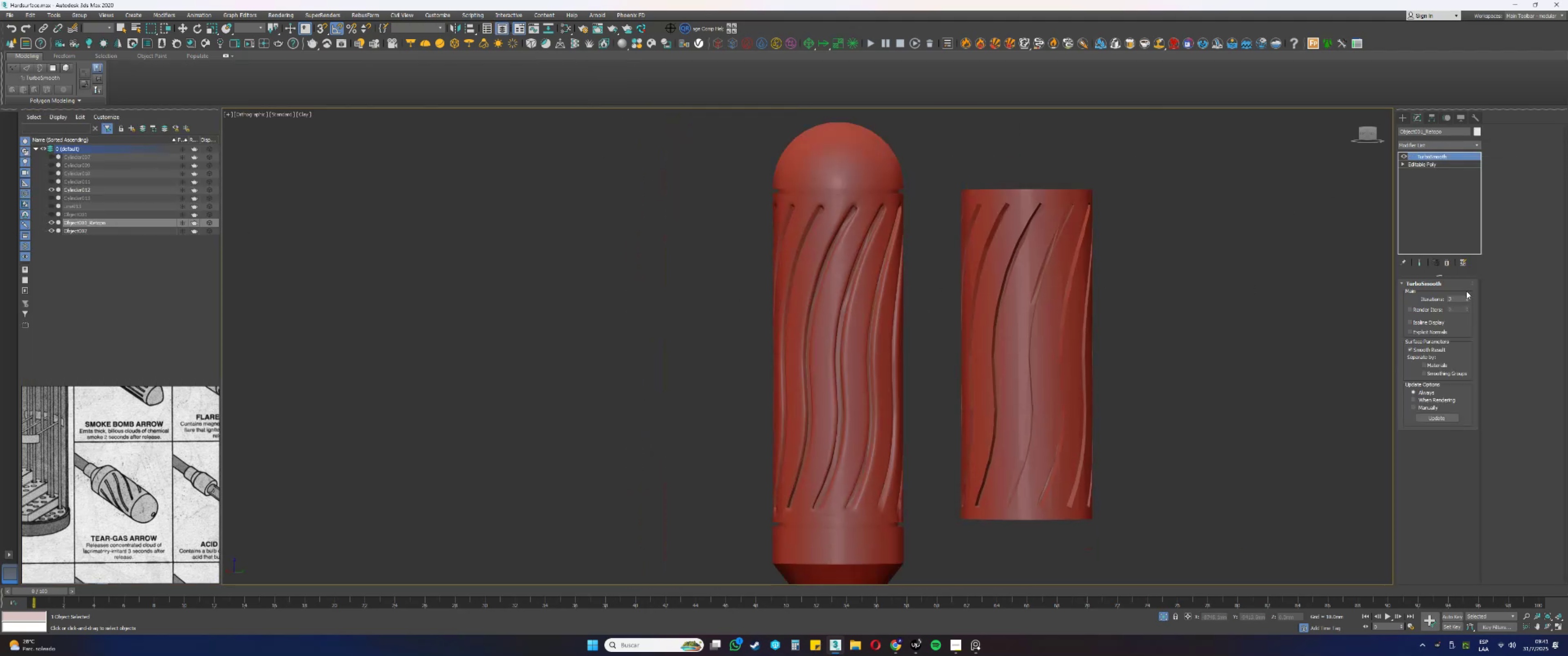 
left_click([1466, 297])
 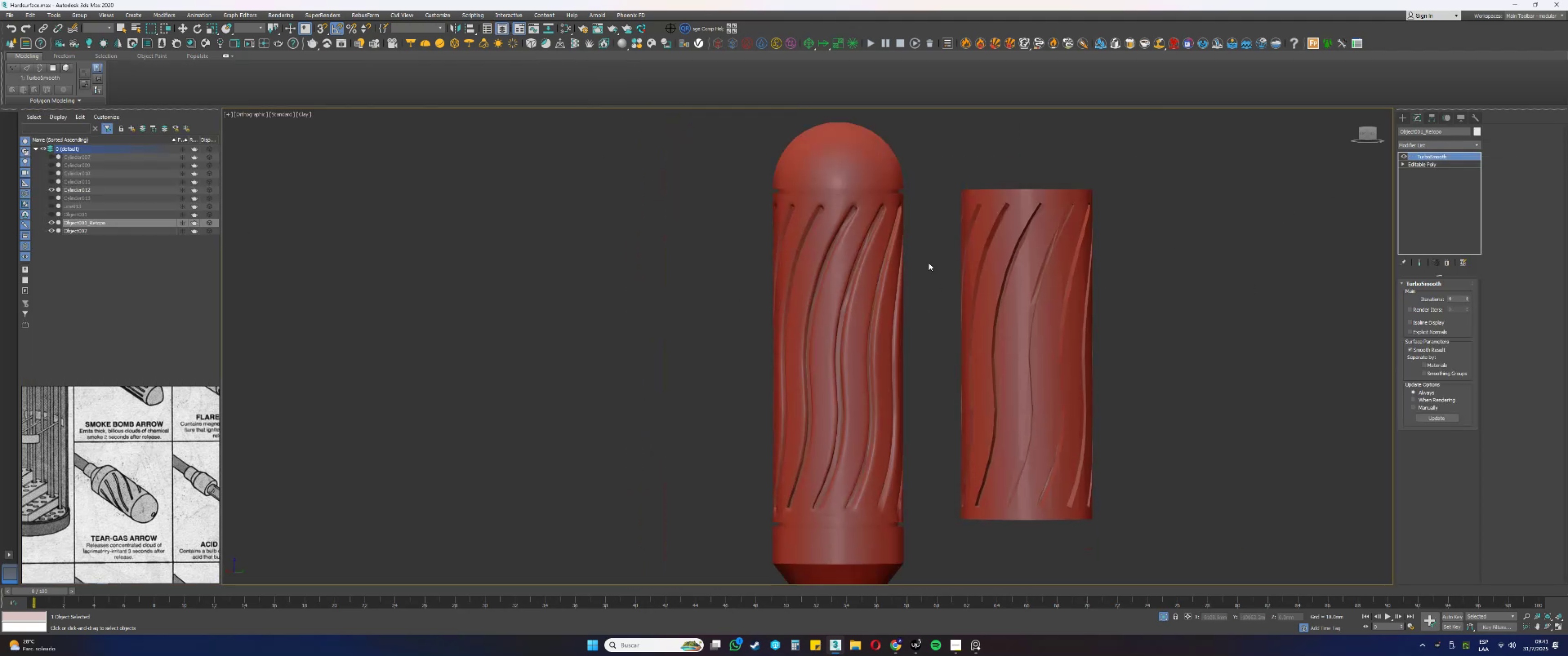 
scroll: coordinate [856, 212], scroll_direction: up, amount: 5.0
 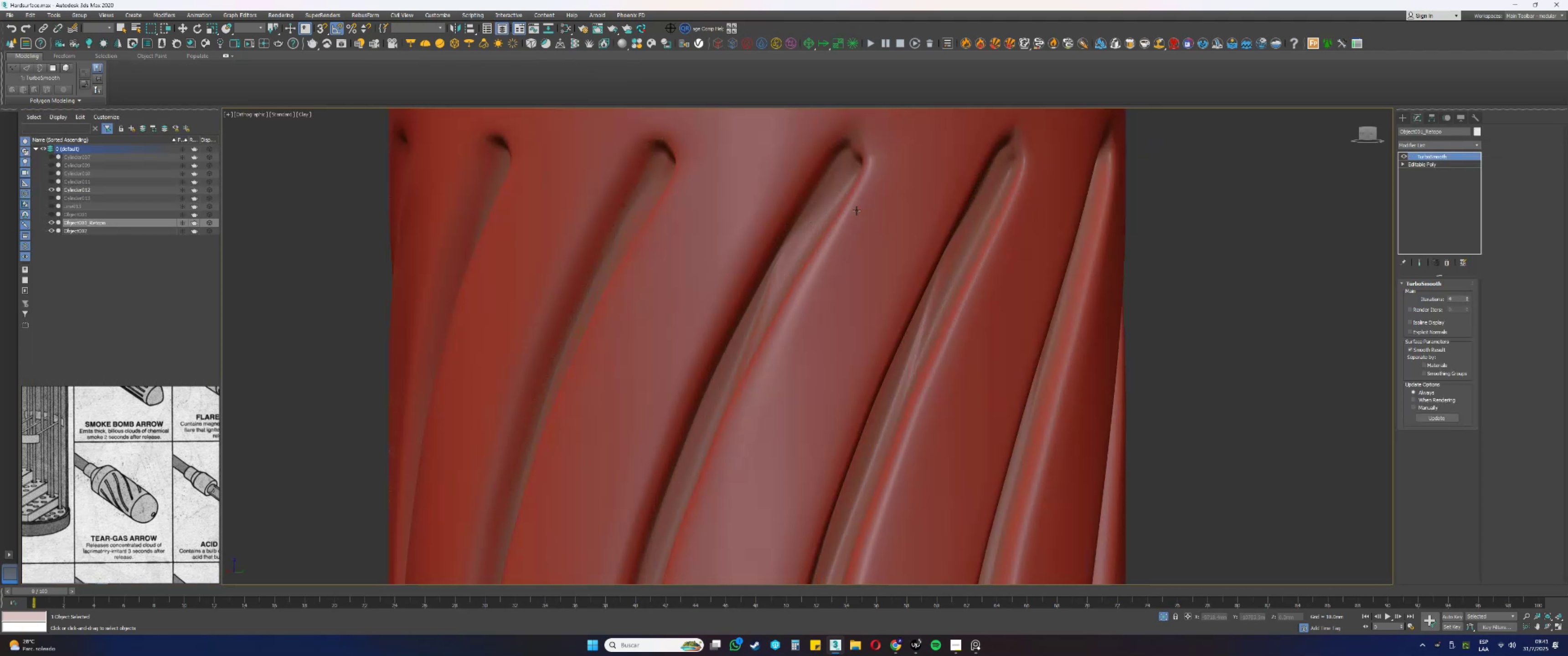 
key(F3)
 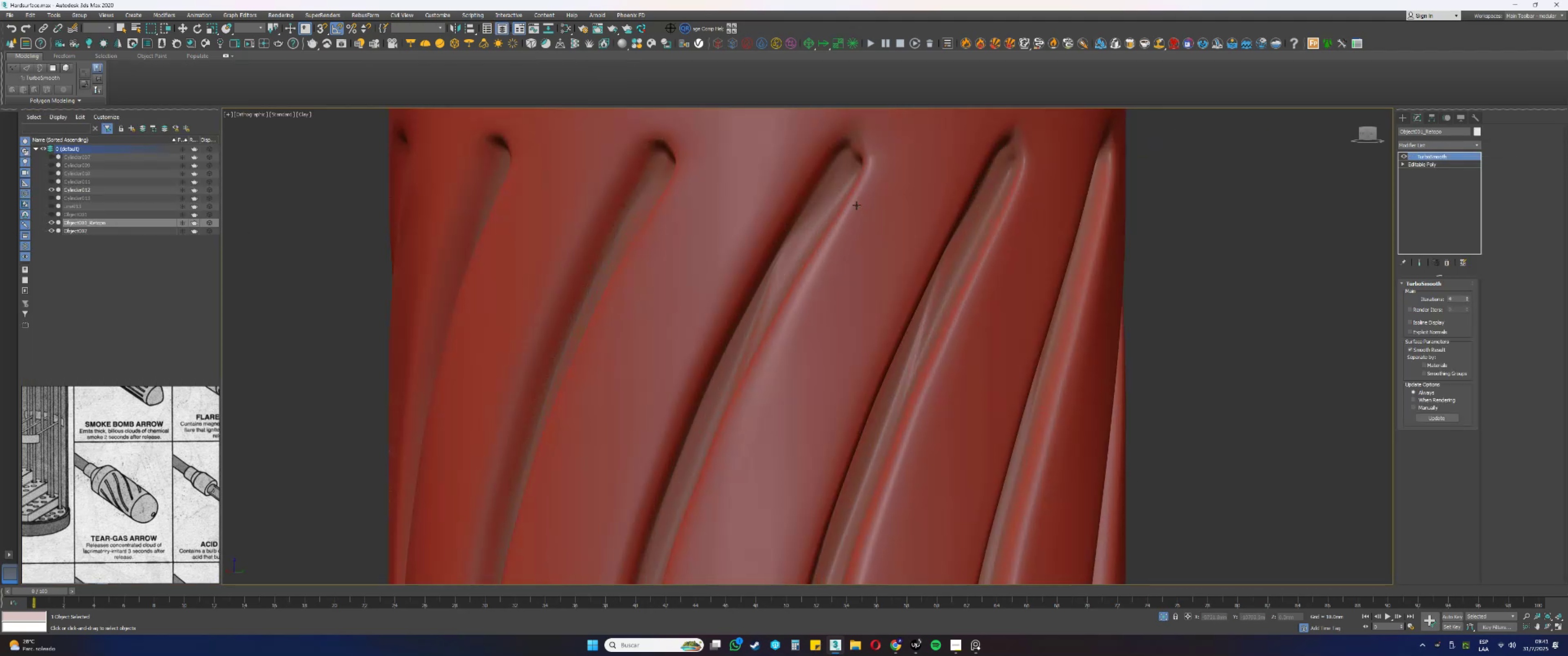 
key(F3)
 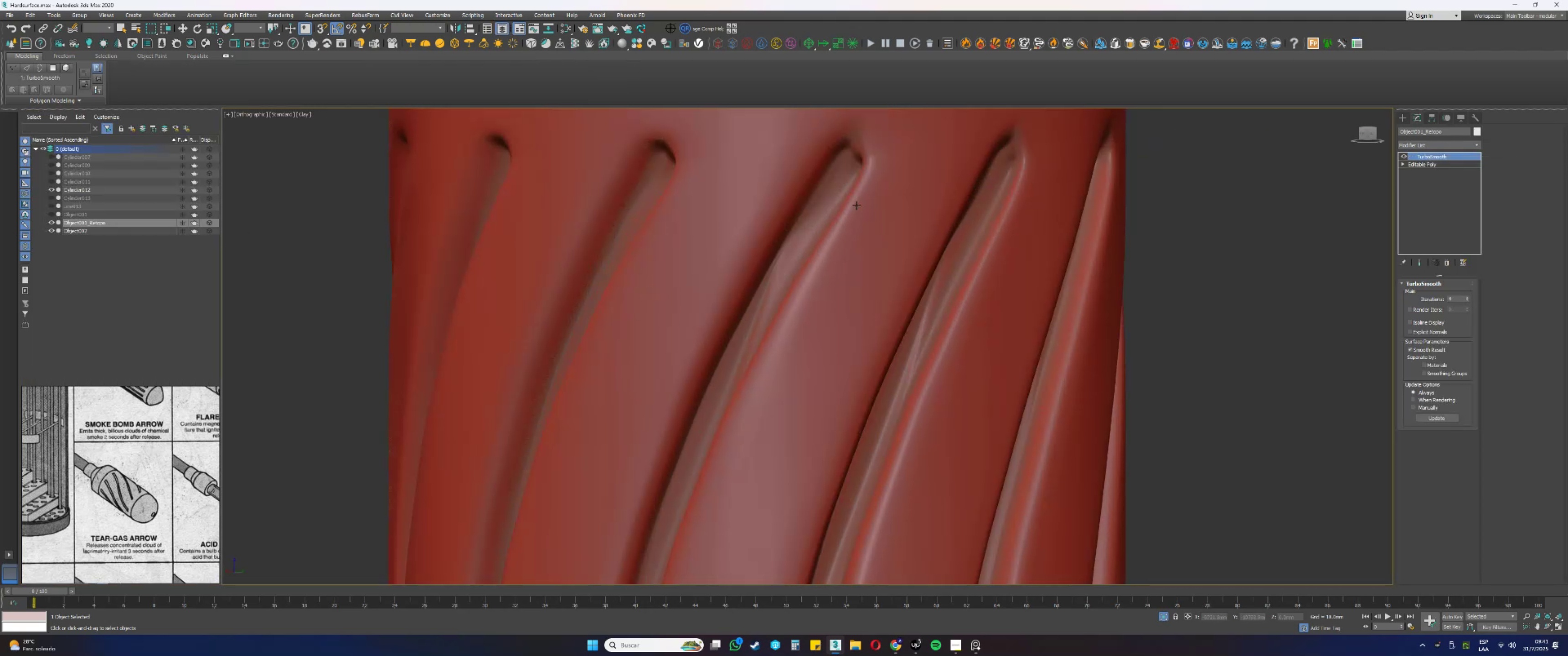 
key(F4)
 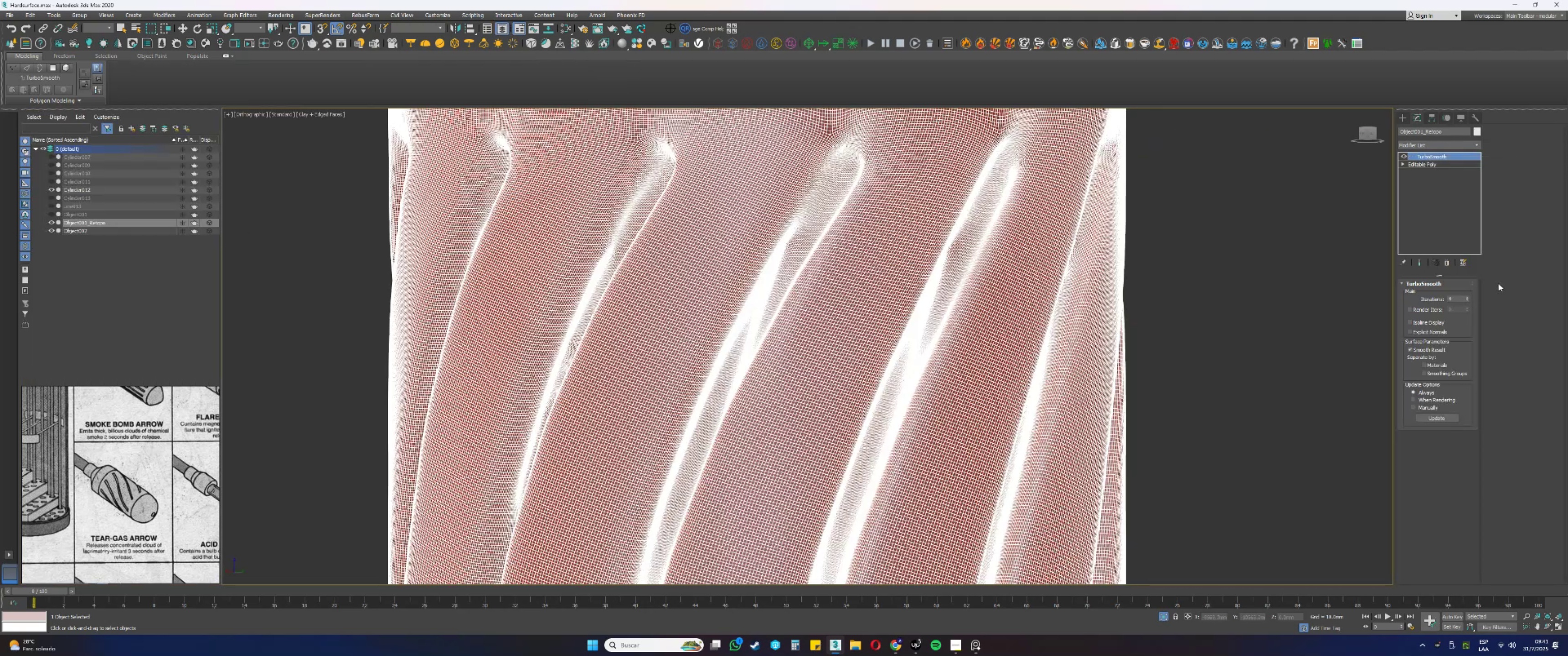 
key(F4)
 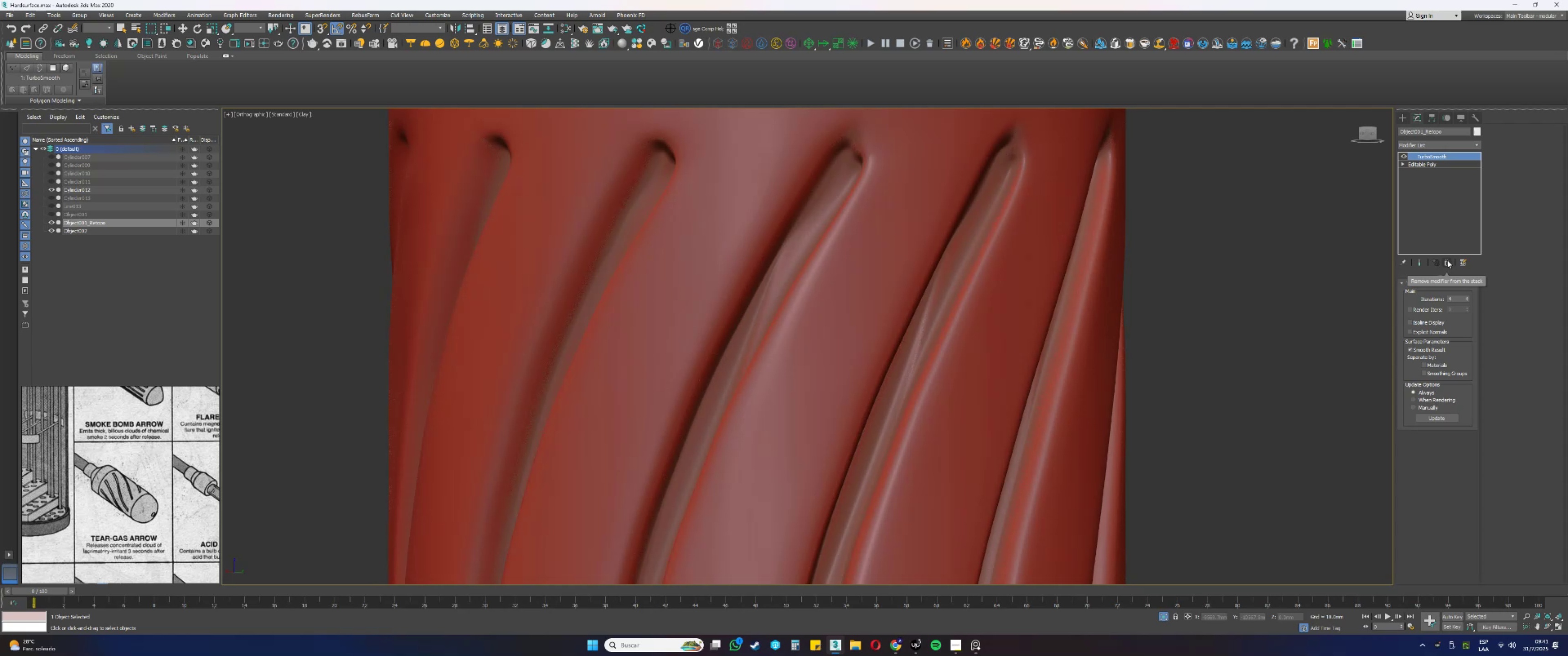 
left_click([1447, 260])
 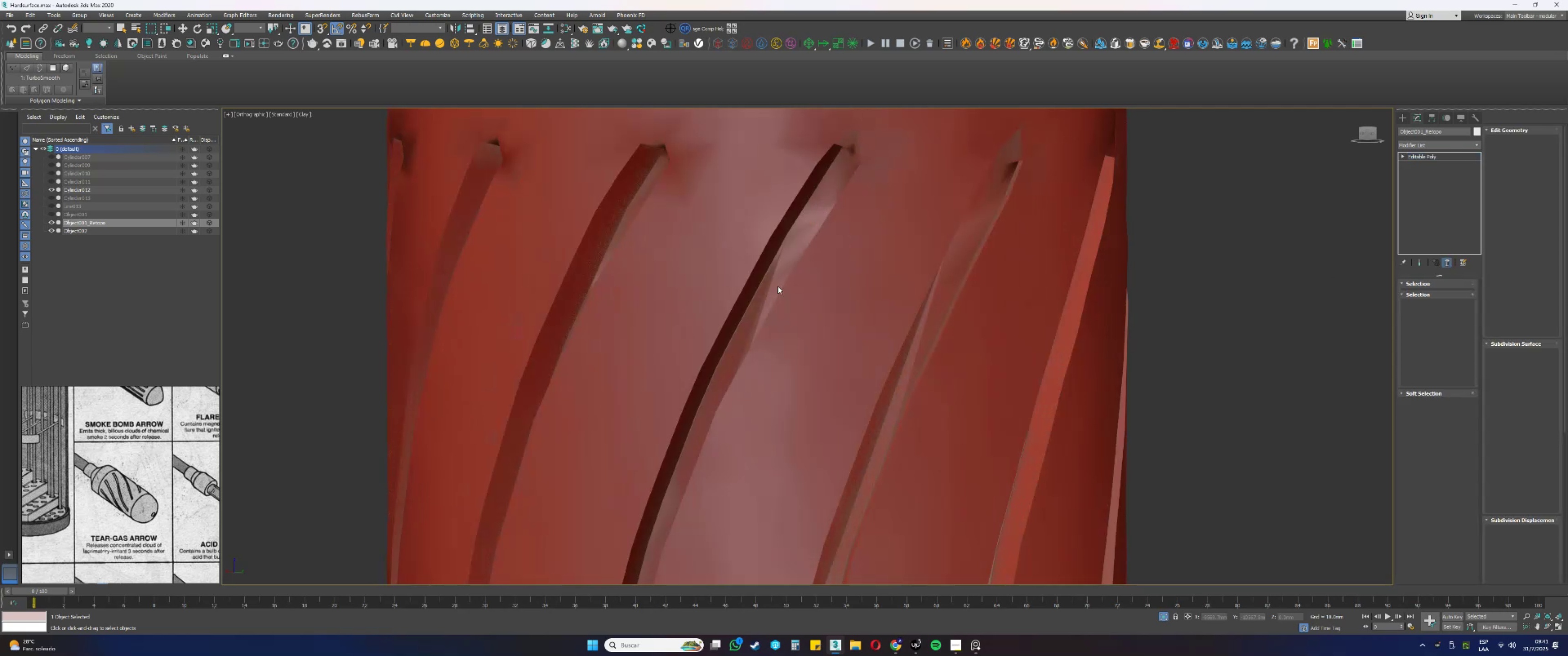 
scroll: coordinate [766, 283], scroll_direction: down, amount: 3.0
 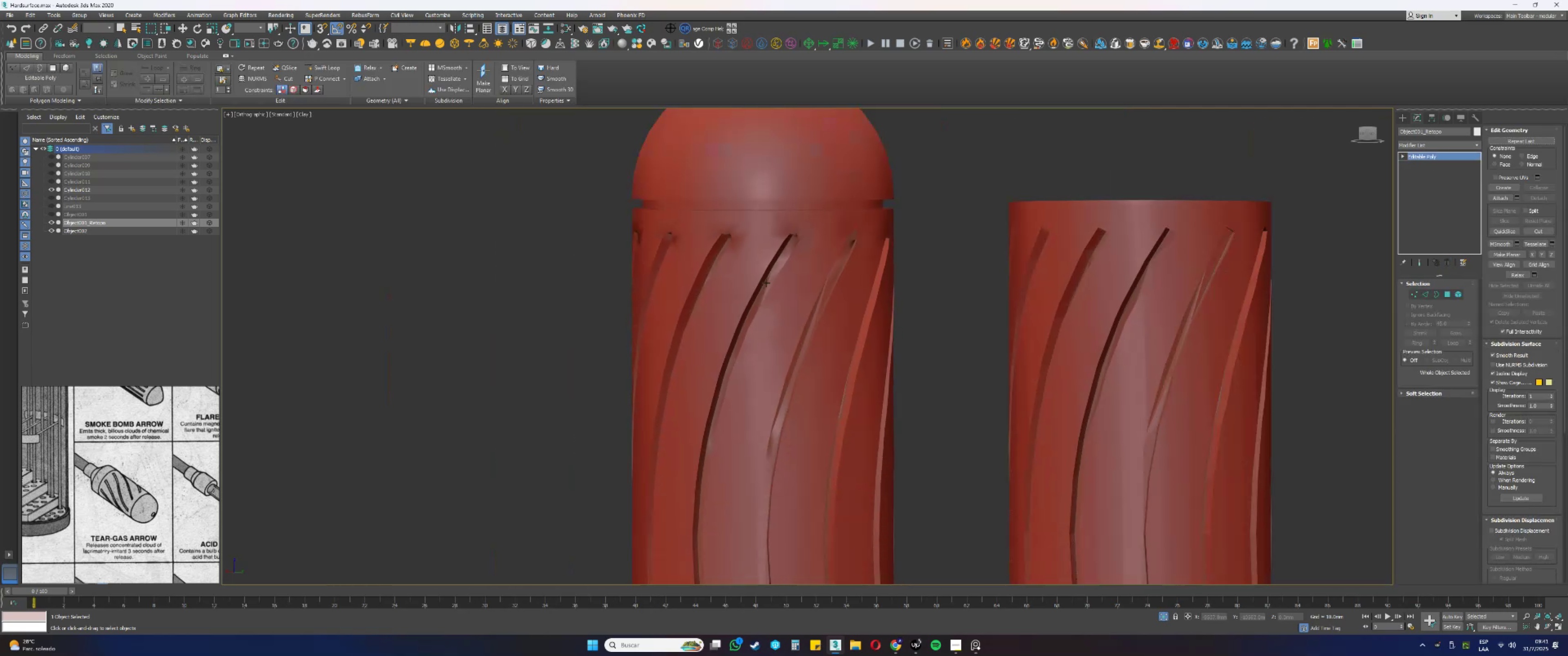 
key(F4)
 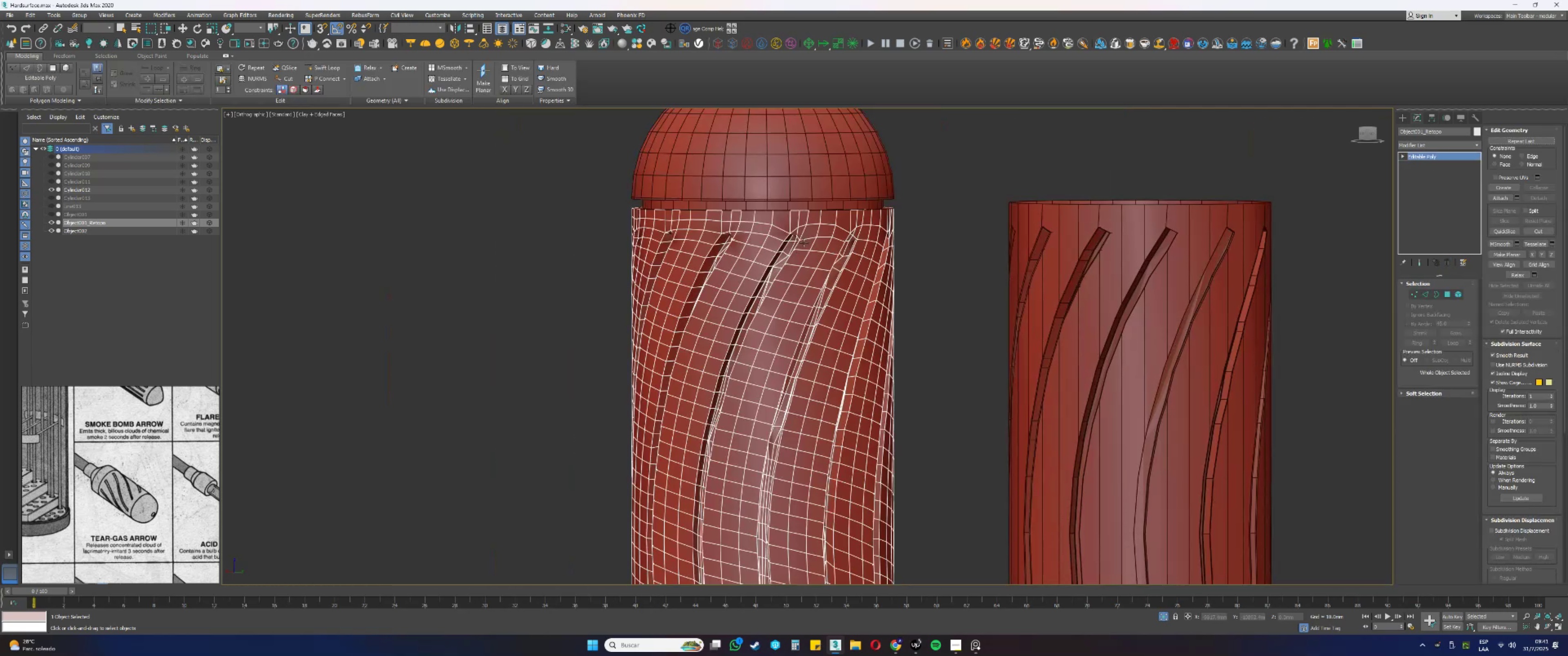 
scroll: coordinate [803, 237], scroll_direction: up, amount: 3.0
 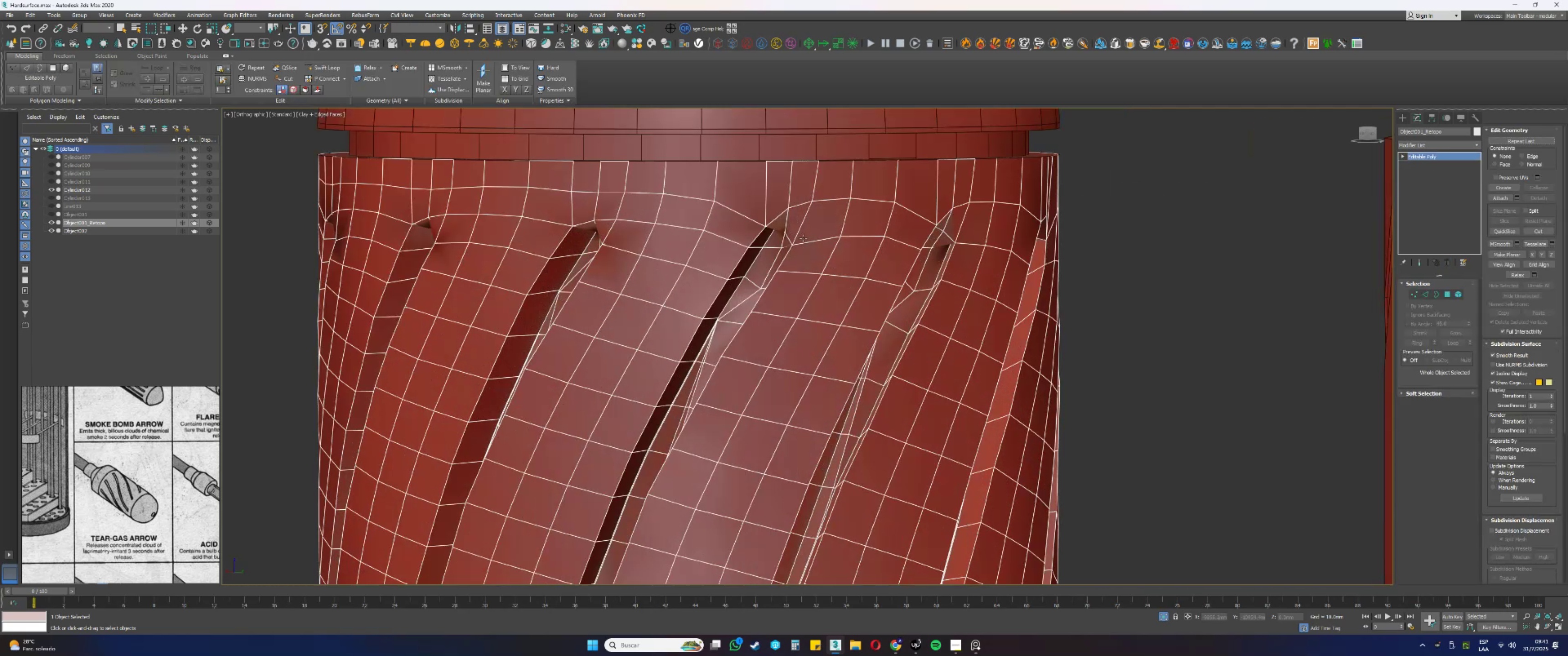 
scroll: coordinate [803, 238], scroll_direction: down, amount: 5.0
 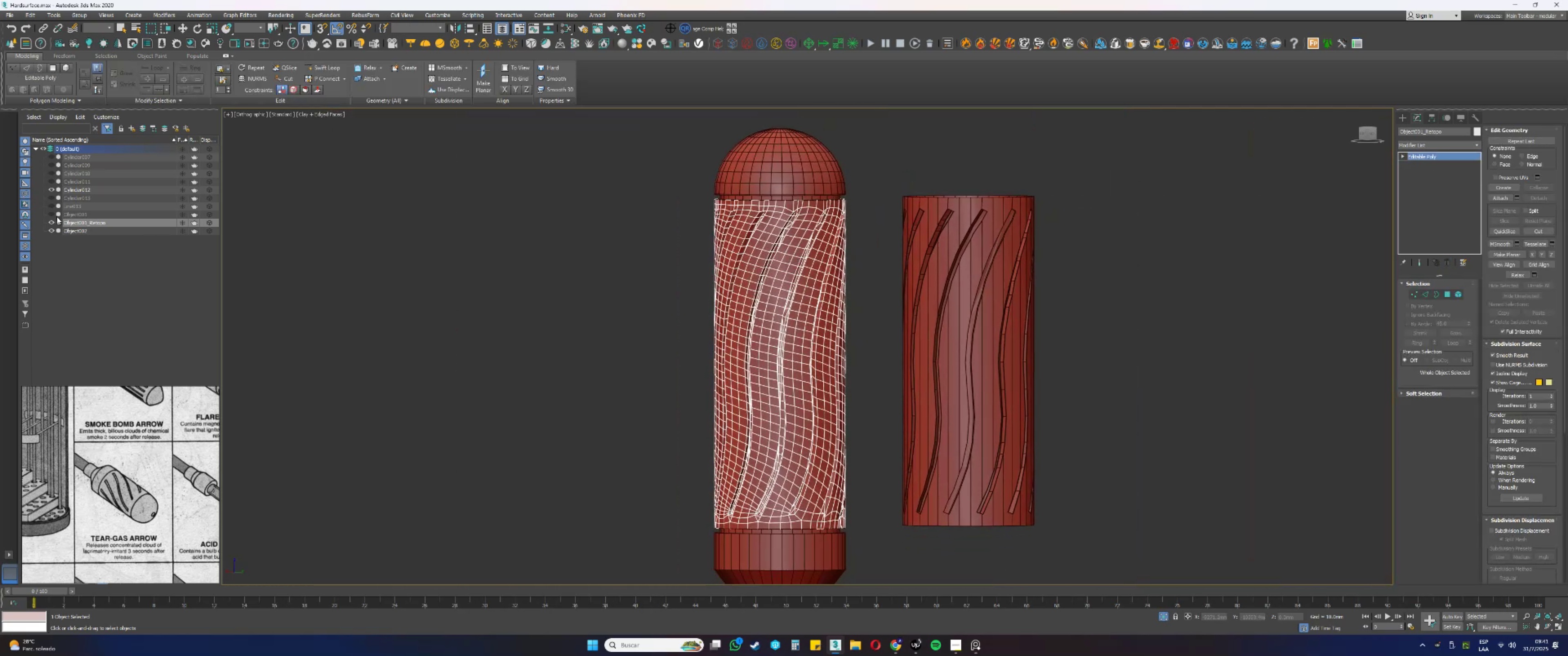 
left_click([53, 215])
 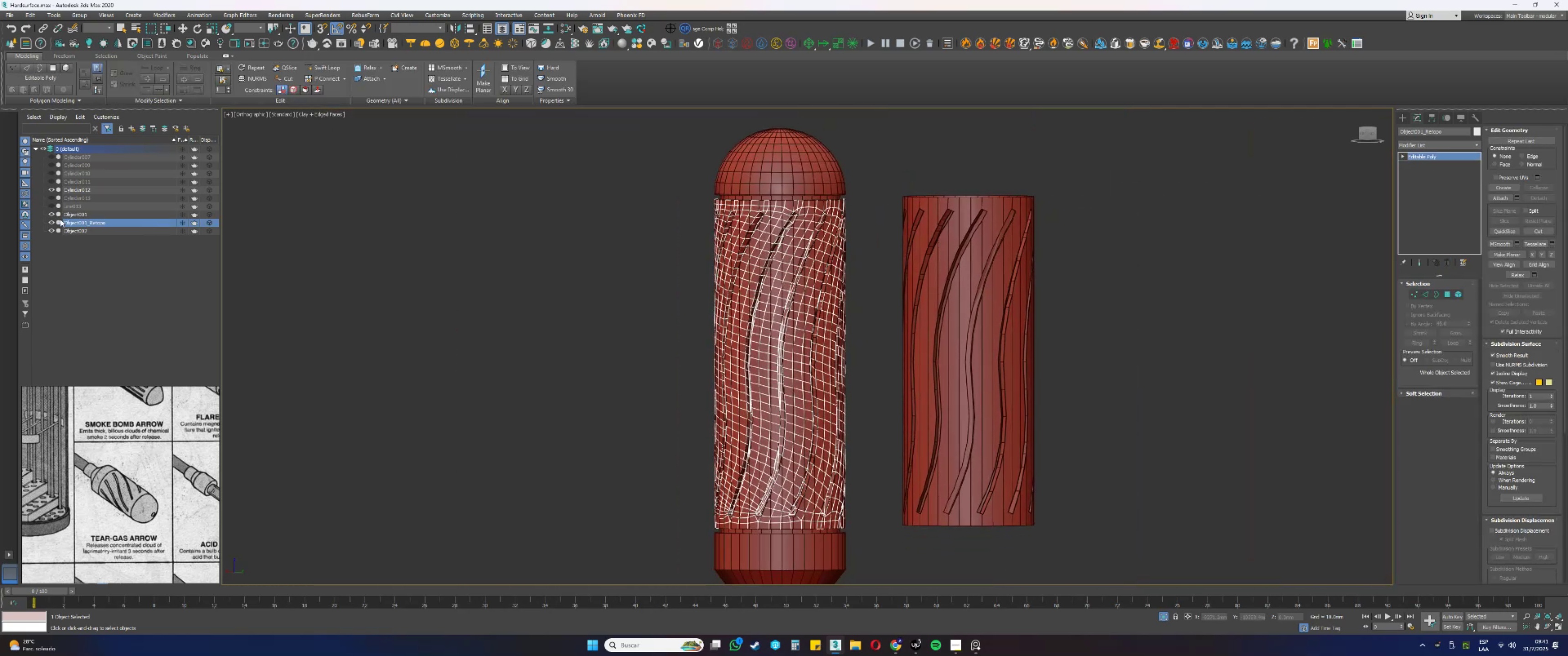 
key(Delete)
 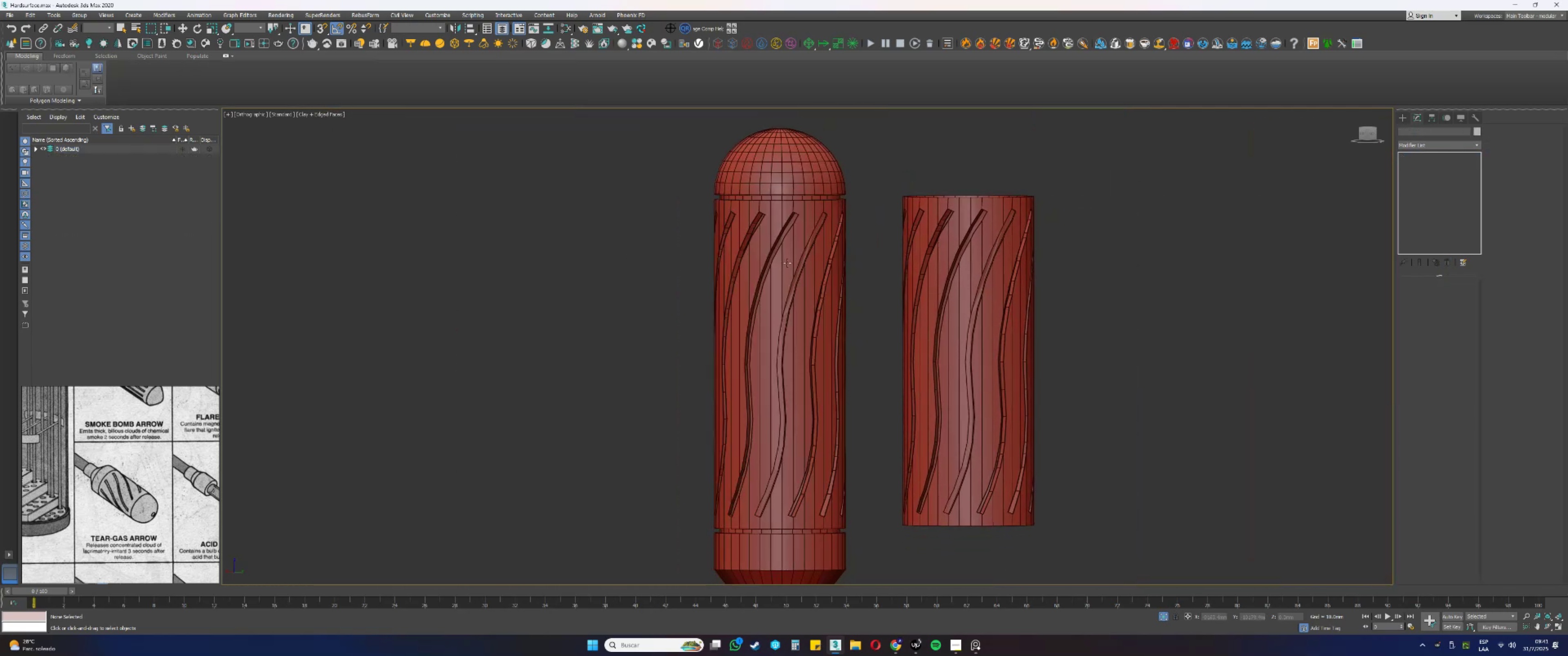 
left_click([799, 253])
 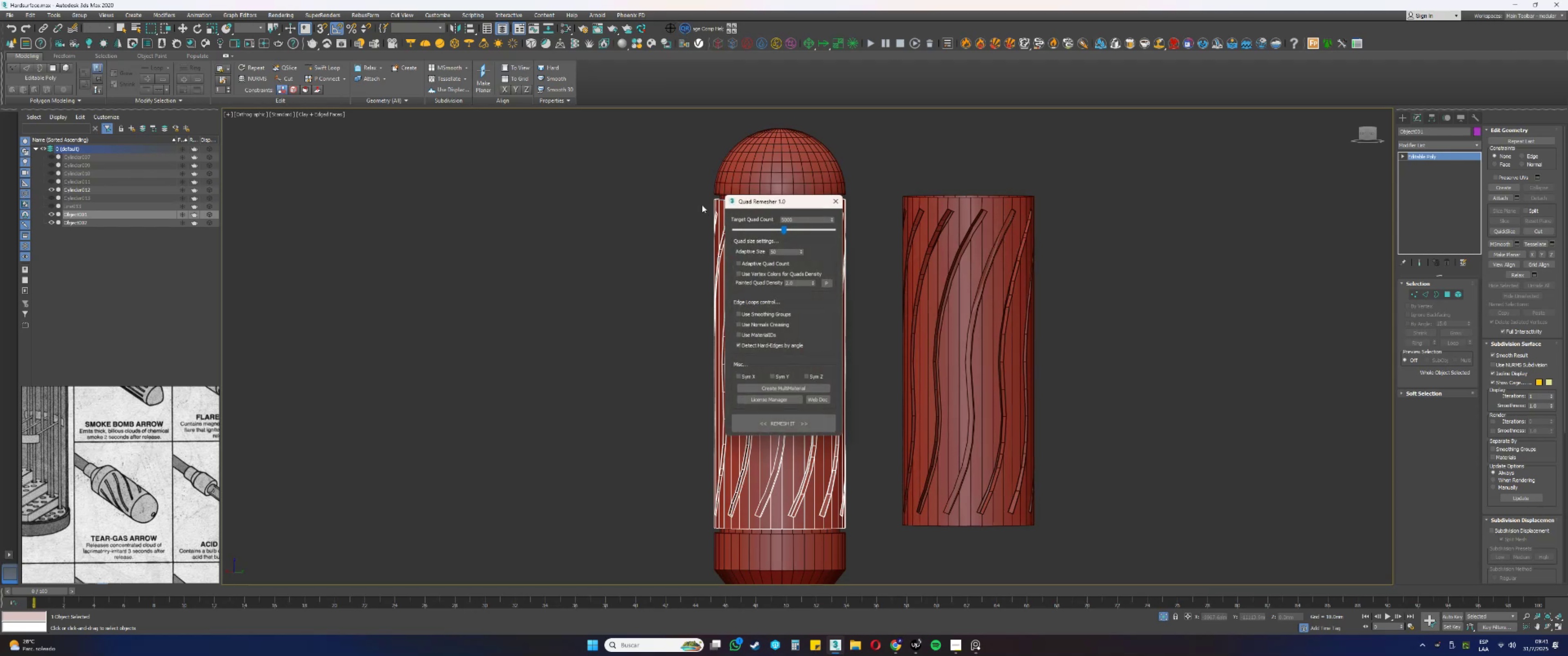 
left_click_drag(start_coordinate=[783, 220], to_coordinate=[770, 218])
 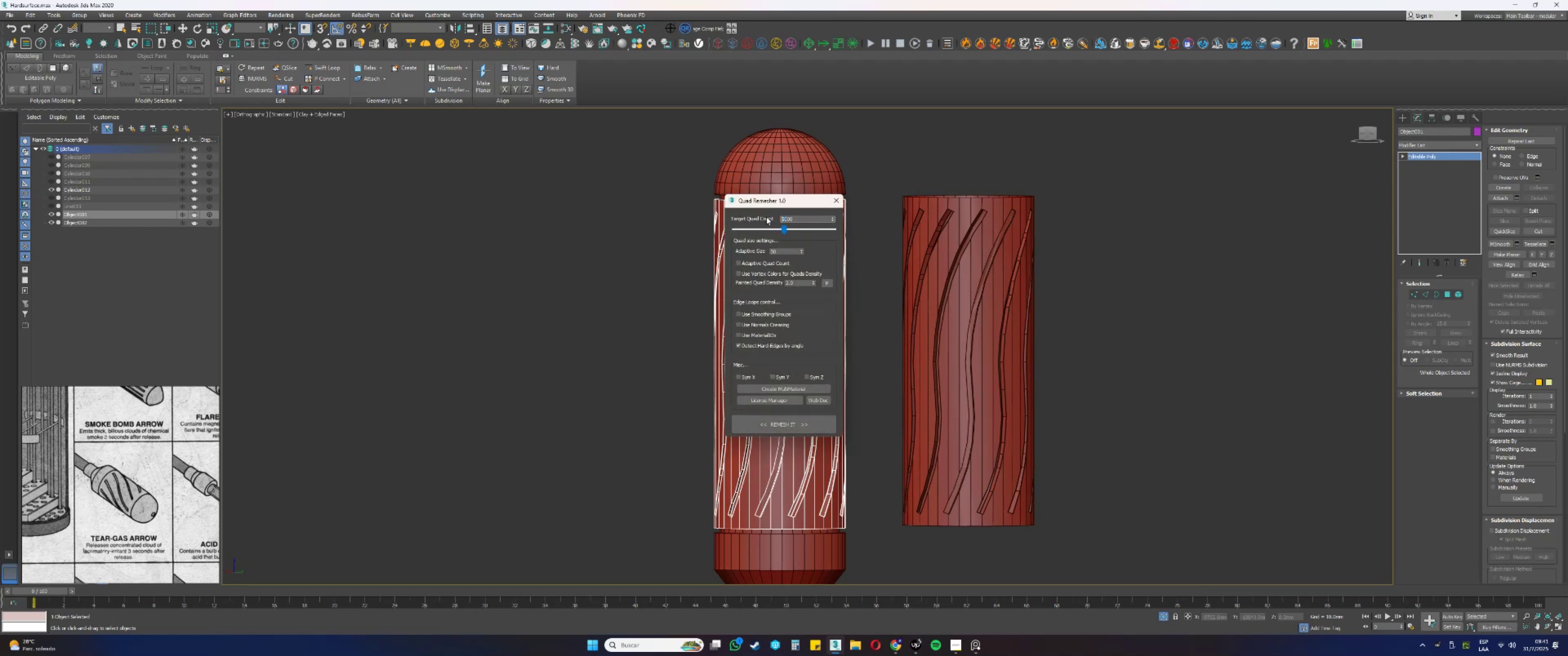 
key(Numpad0)
 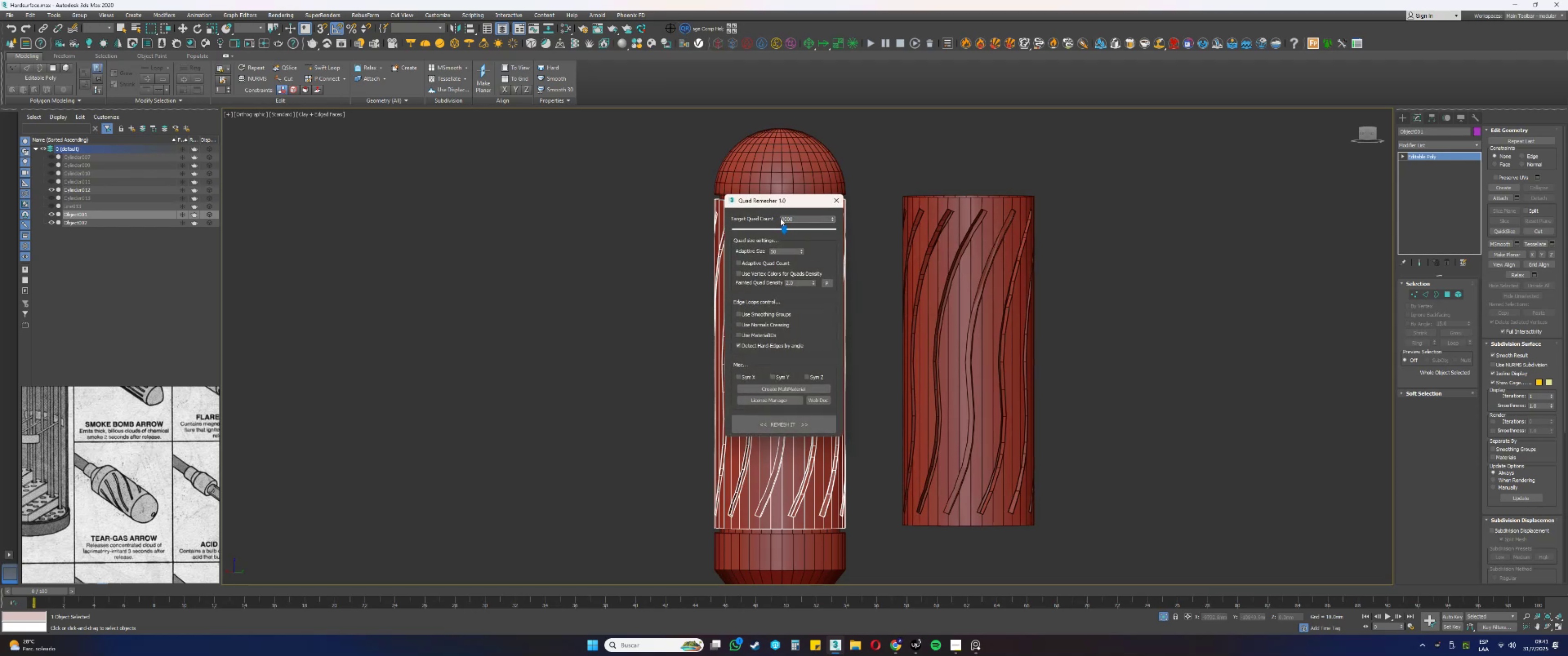 
key(Backspace)
 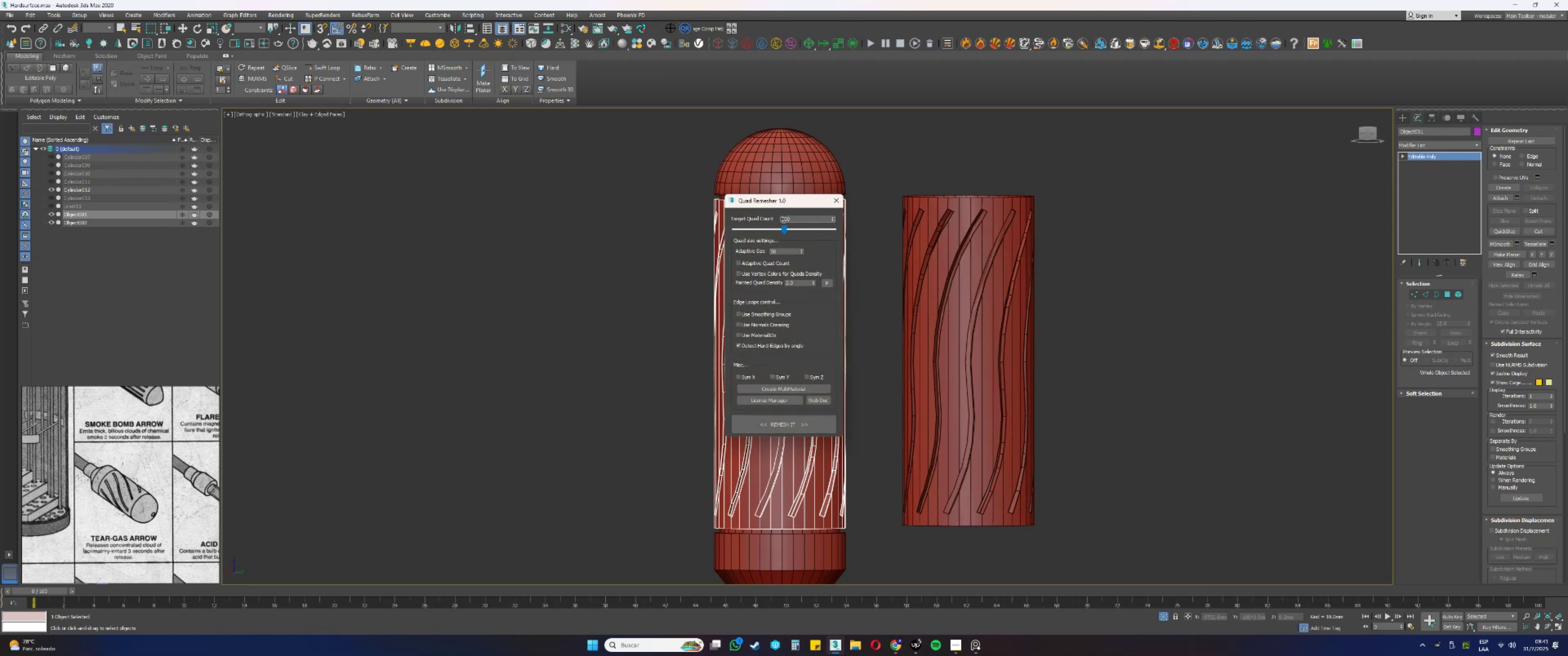 
key(Numpad1)
 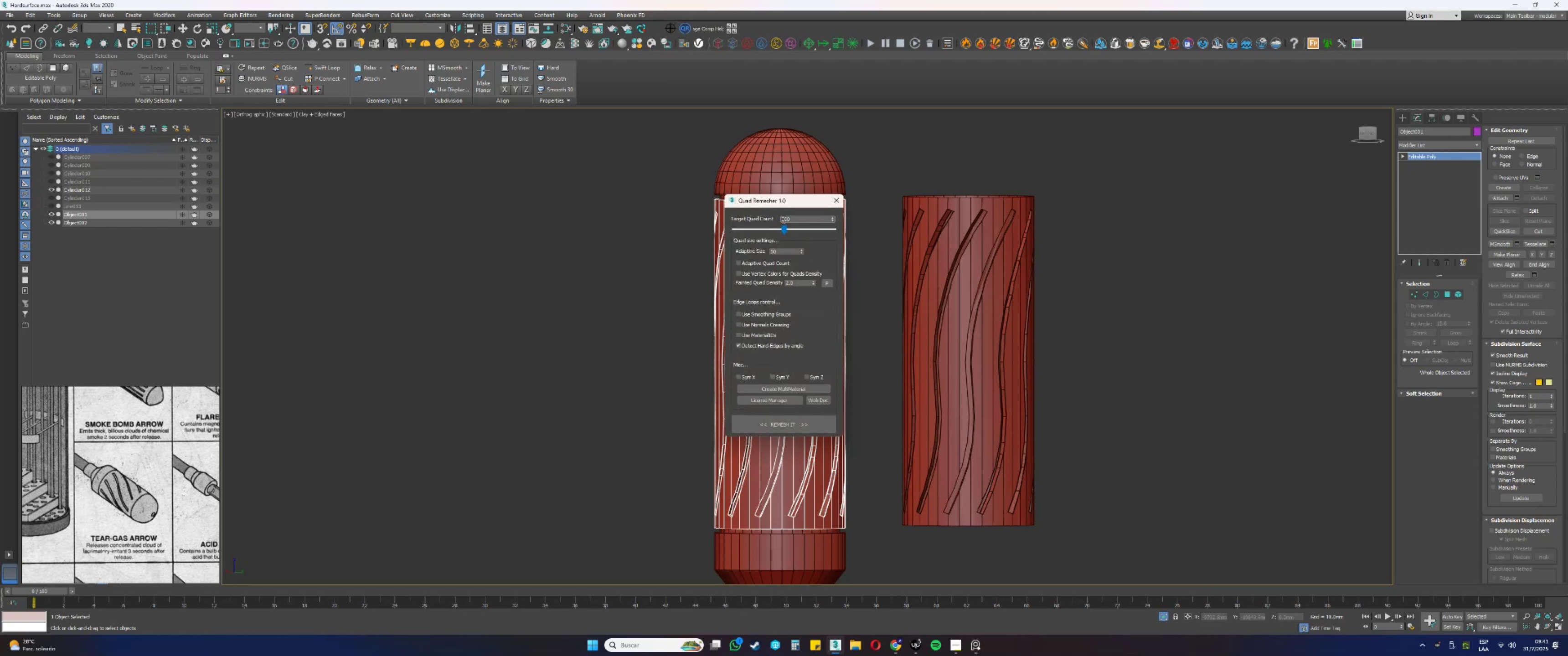 
key(Numpad0)
 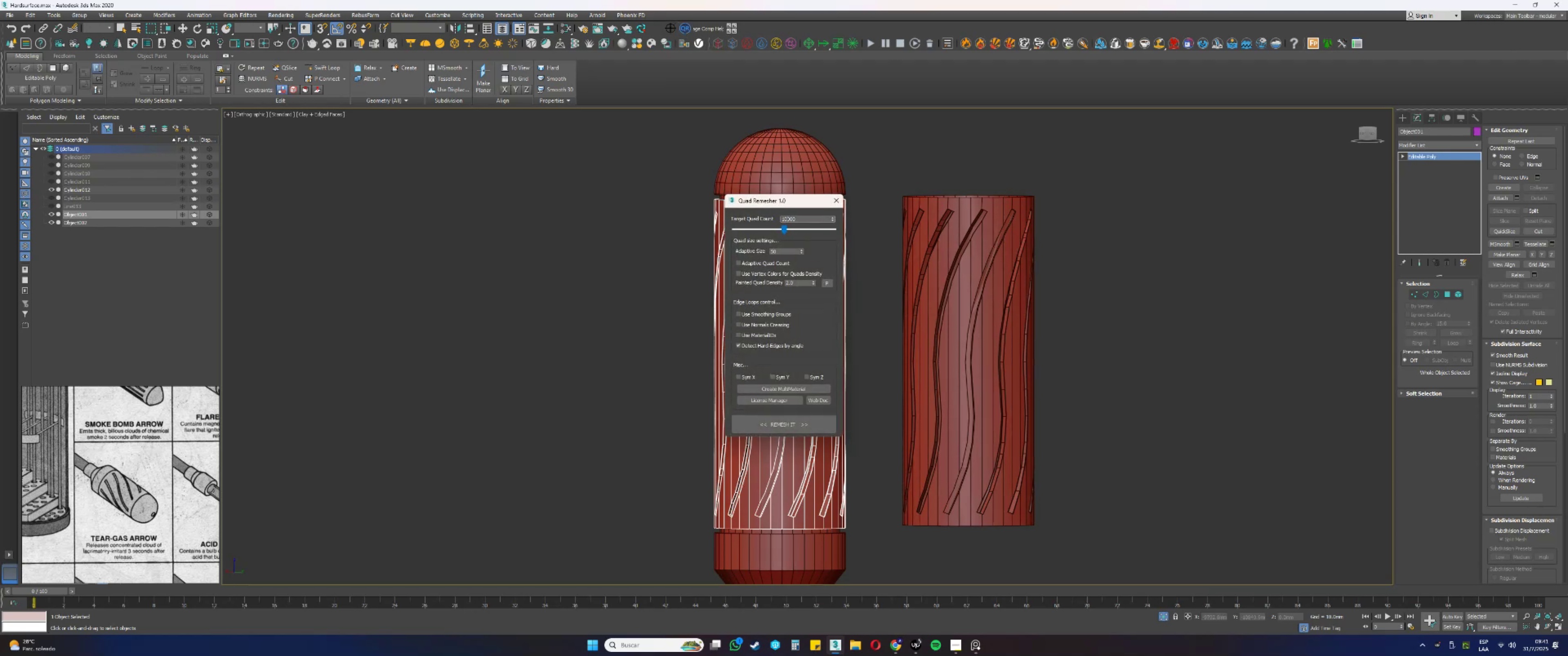 
key(NumpadEnter)
 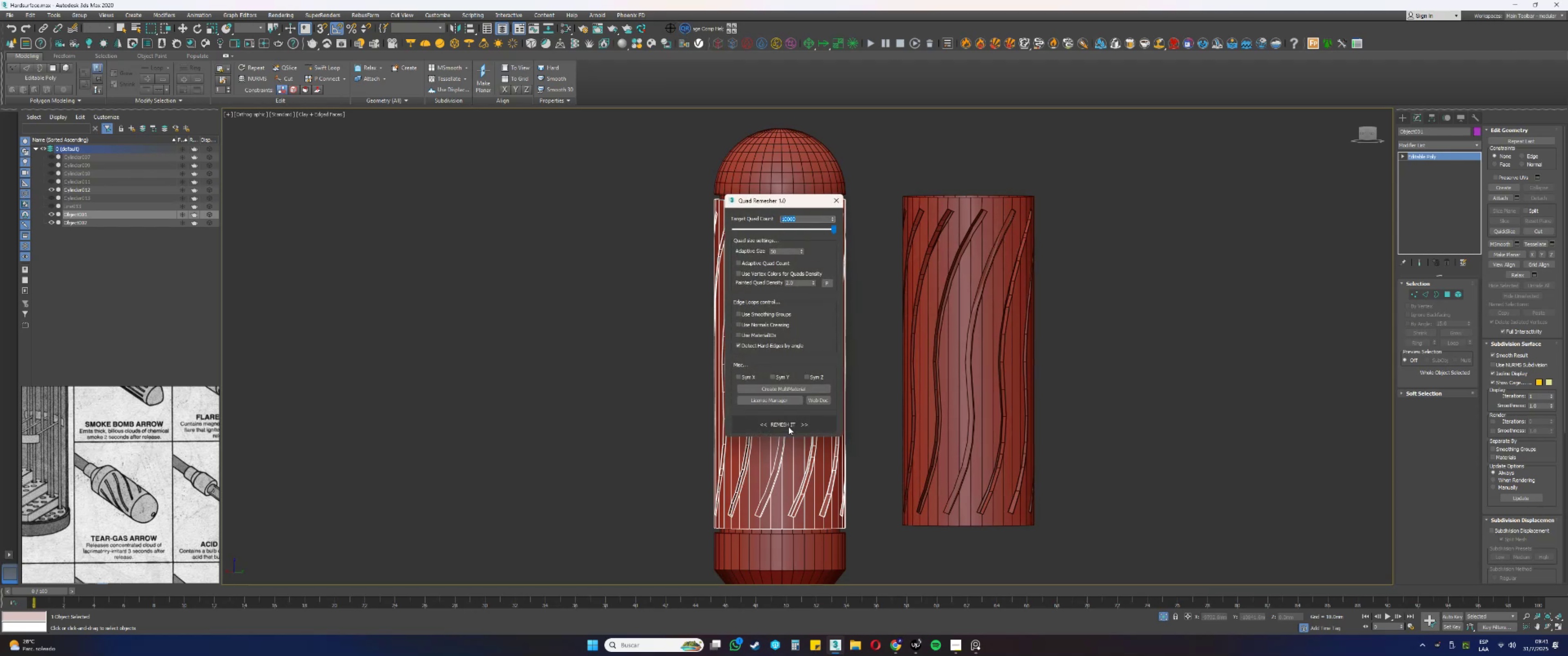 
left_click([789, 427])
 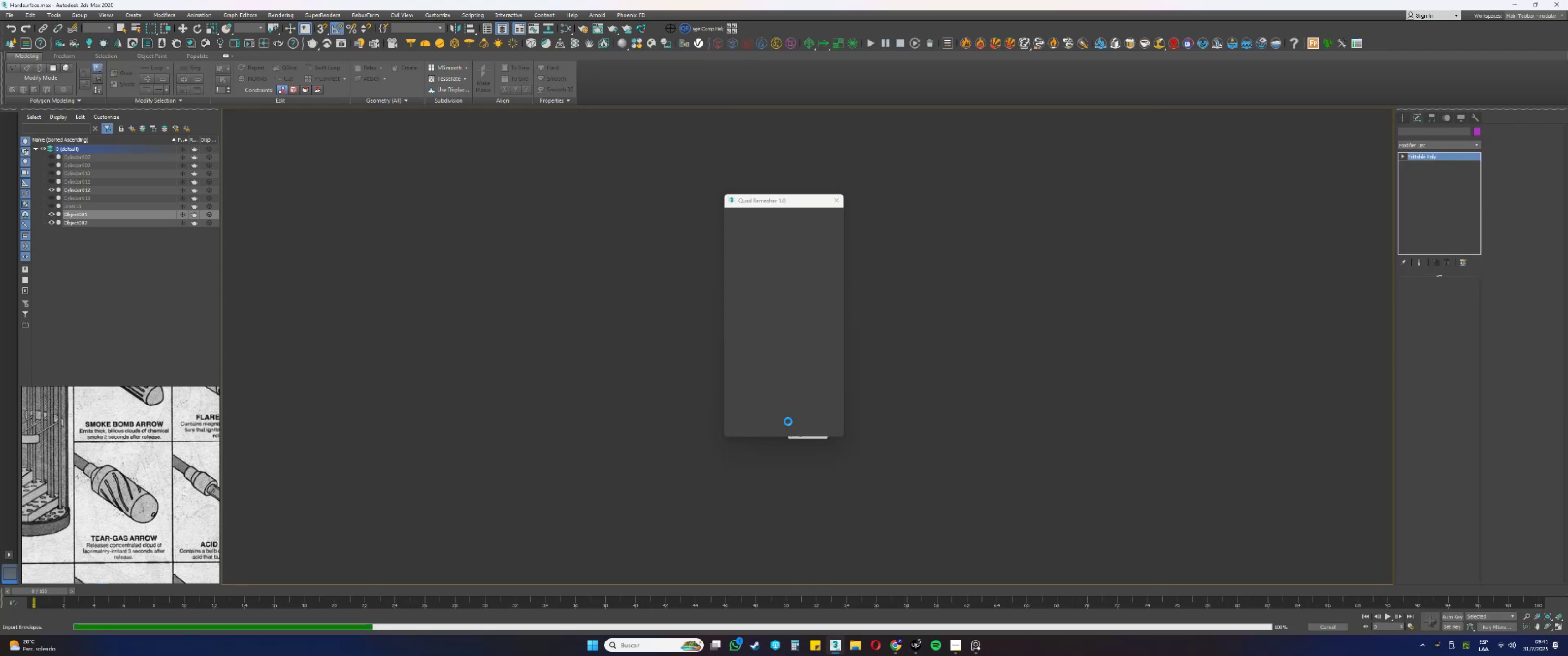 
wait(6.68)
 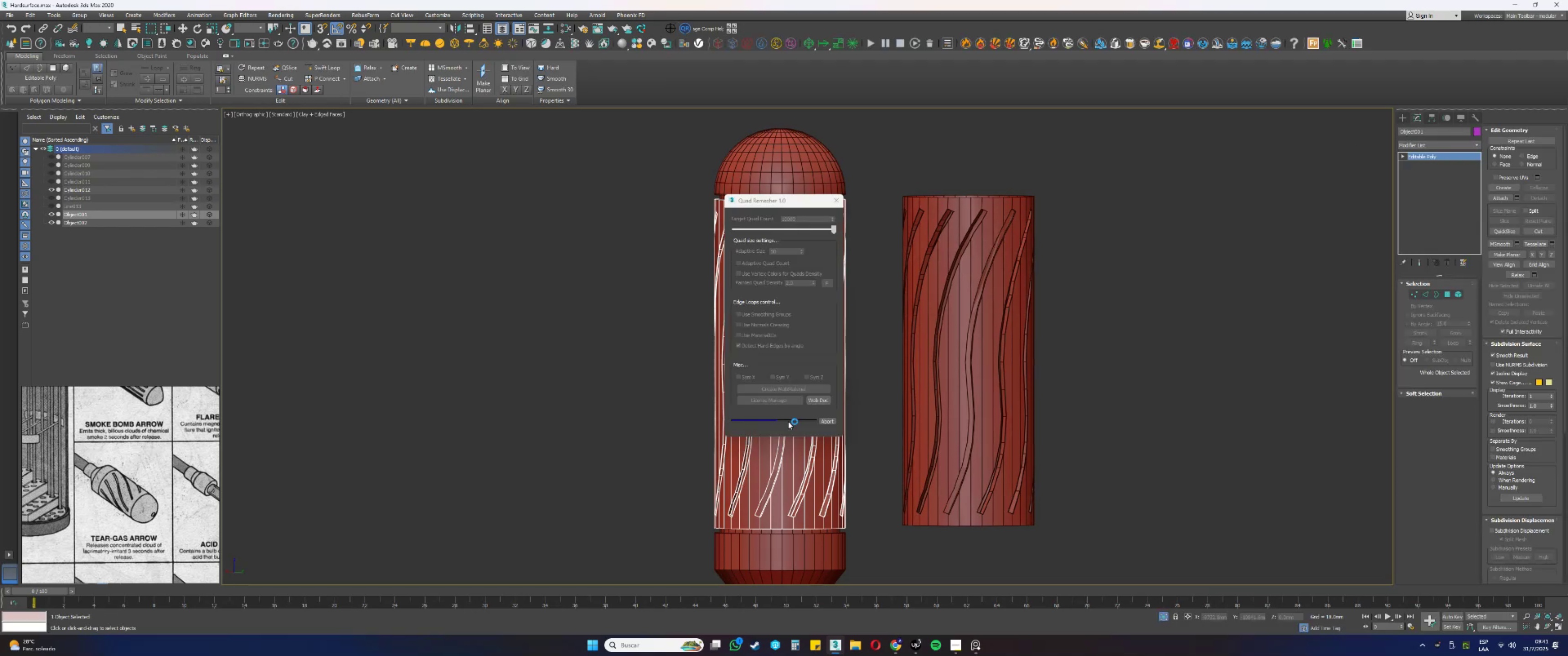 
left_click([834, 201])
 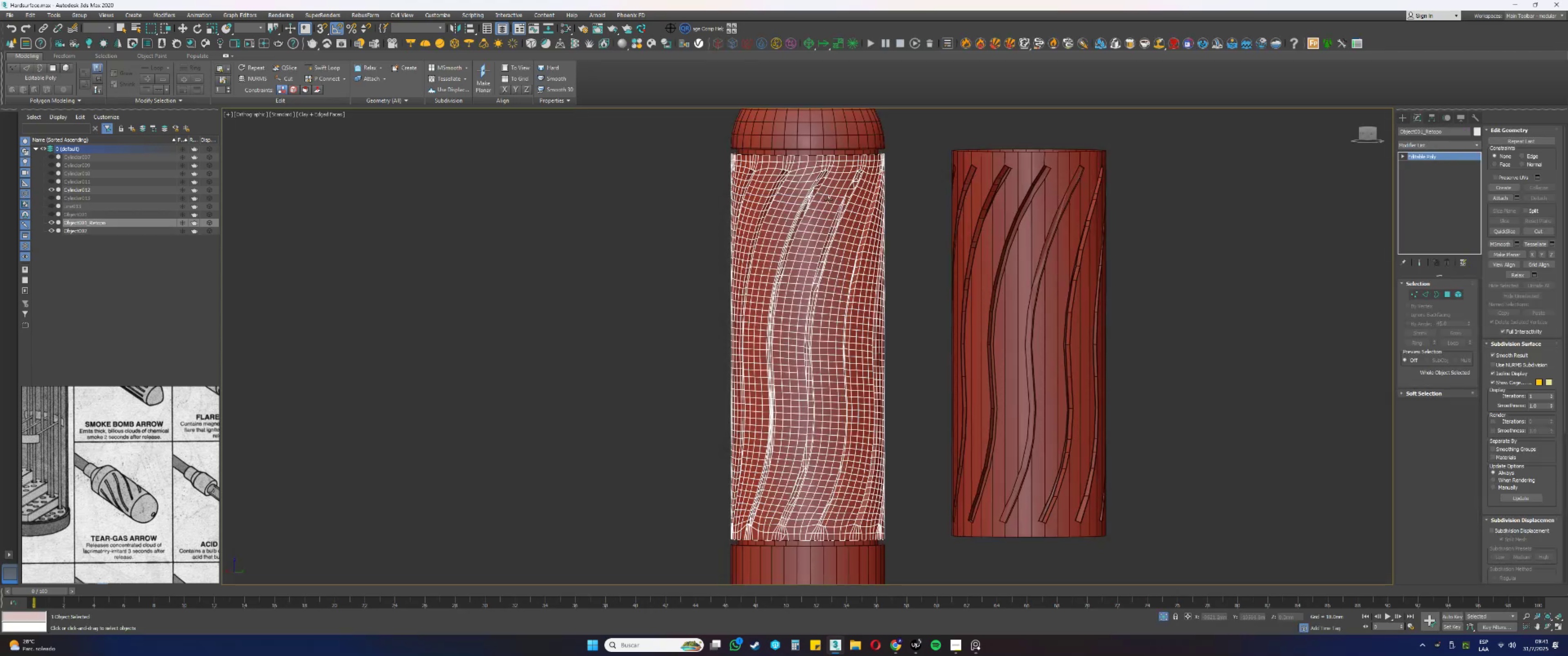 
key(F3)
 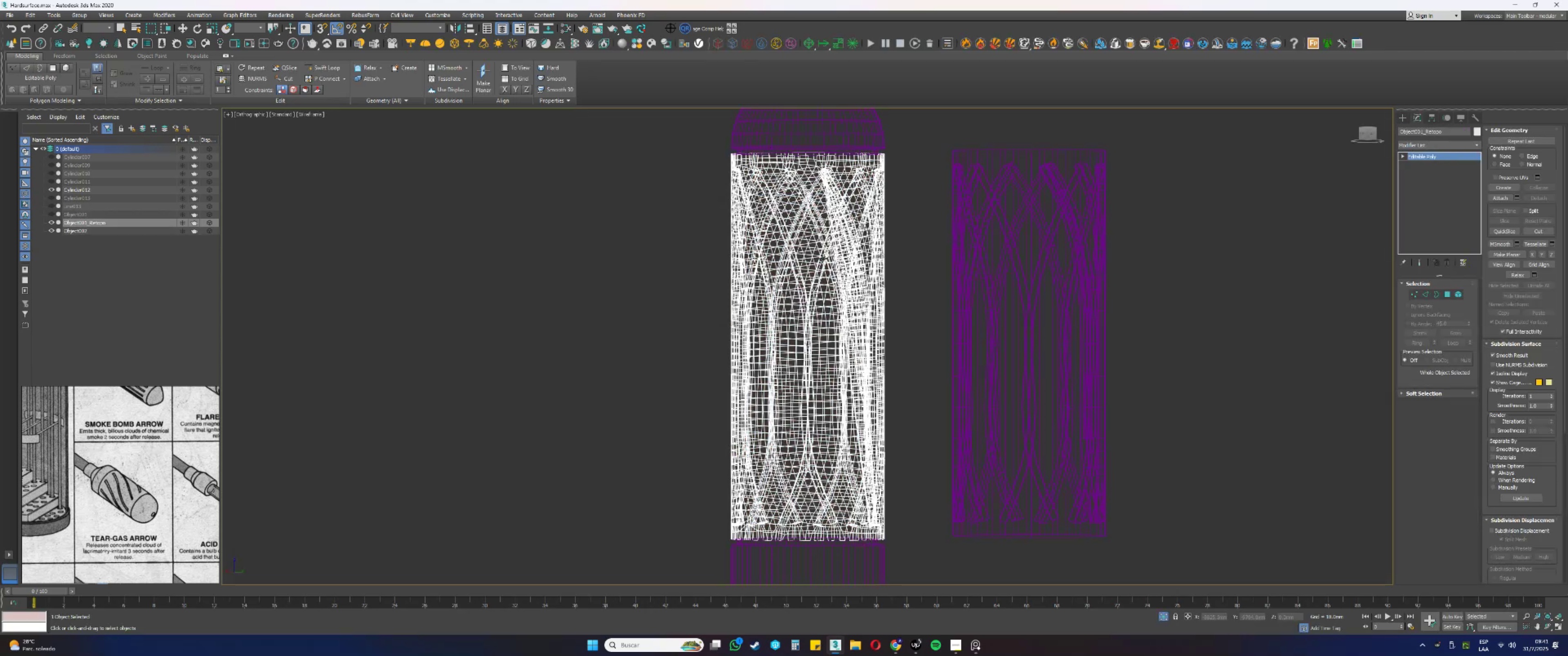 
key(F3)
 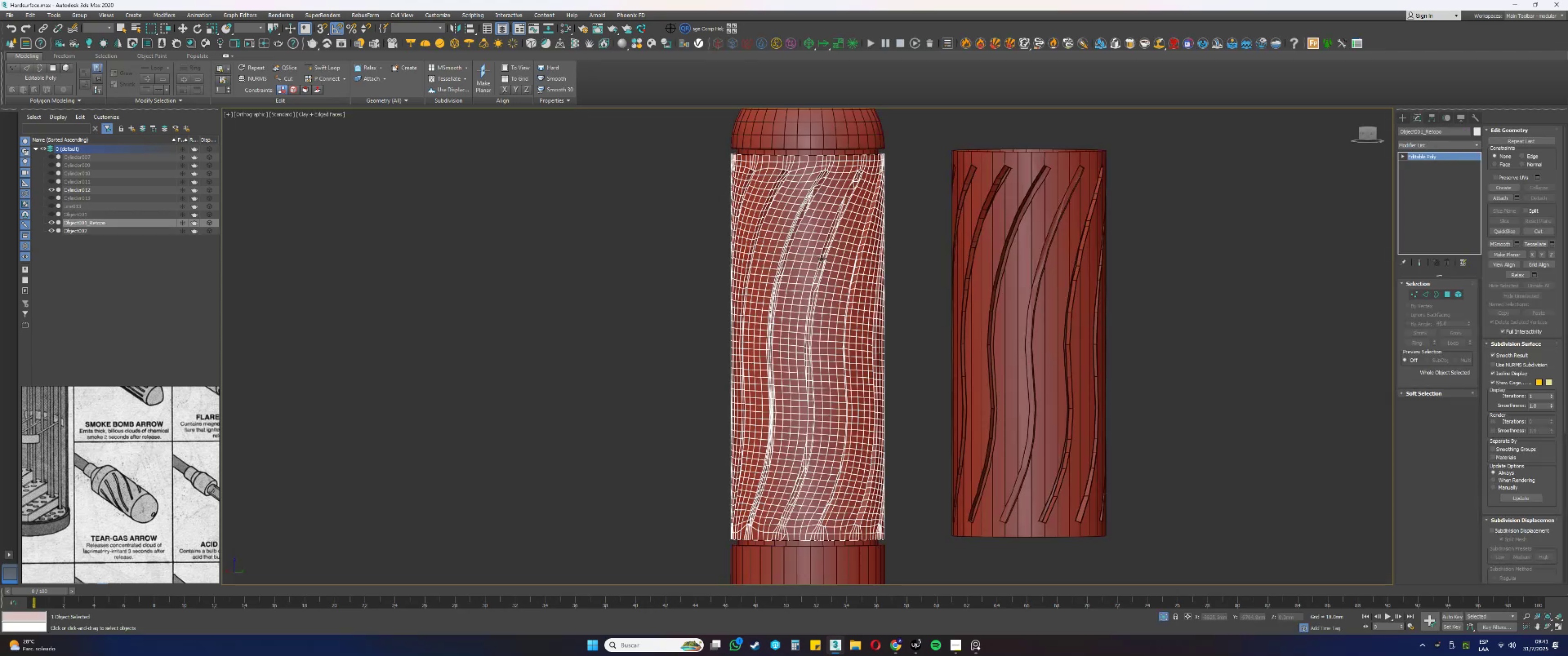 
key(F4)
 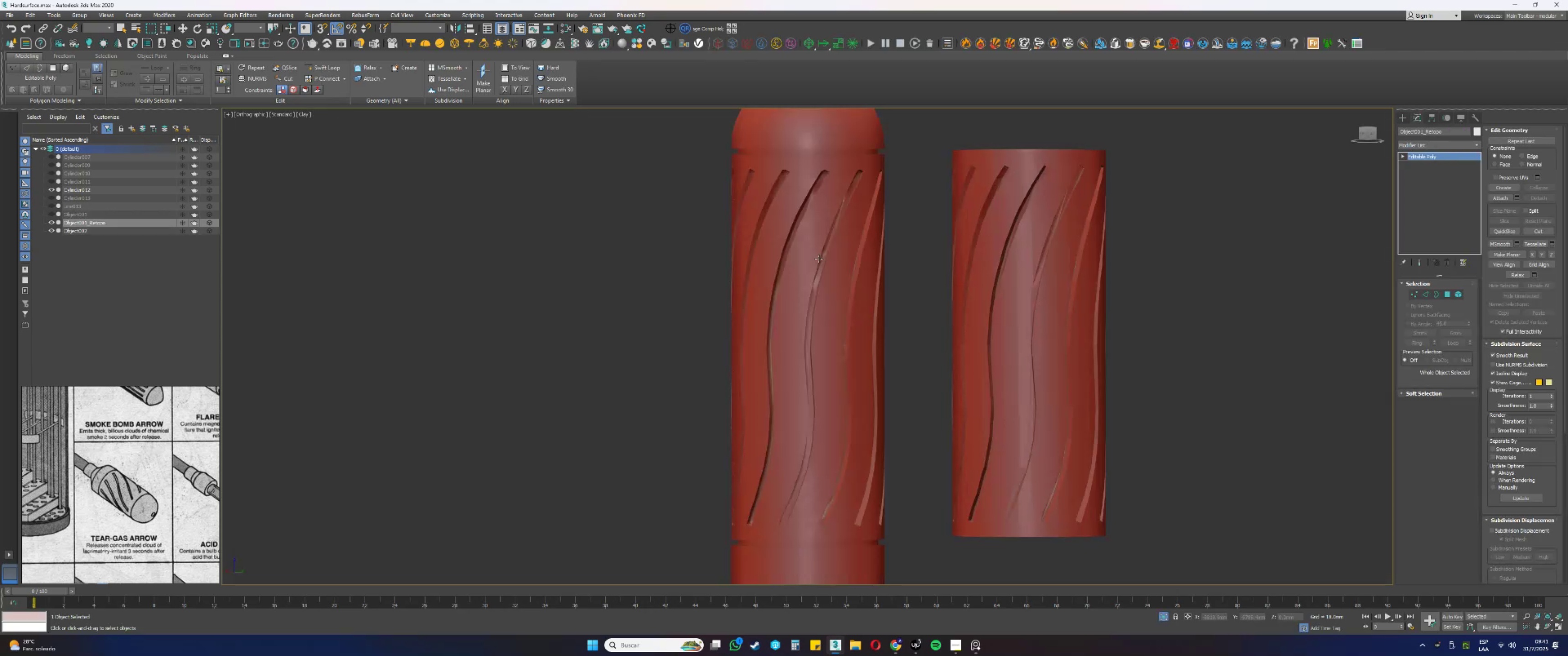 
hold_key(key=AltLeft, duration=0.31)
 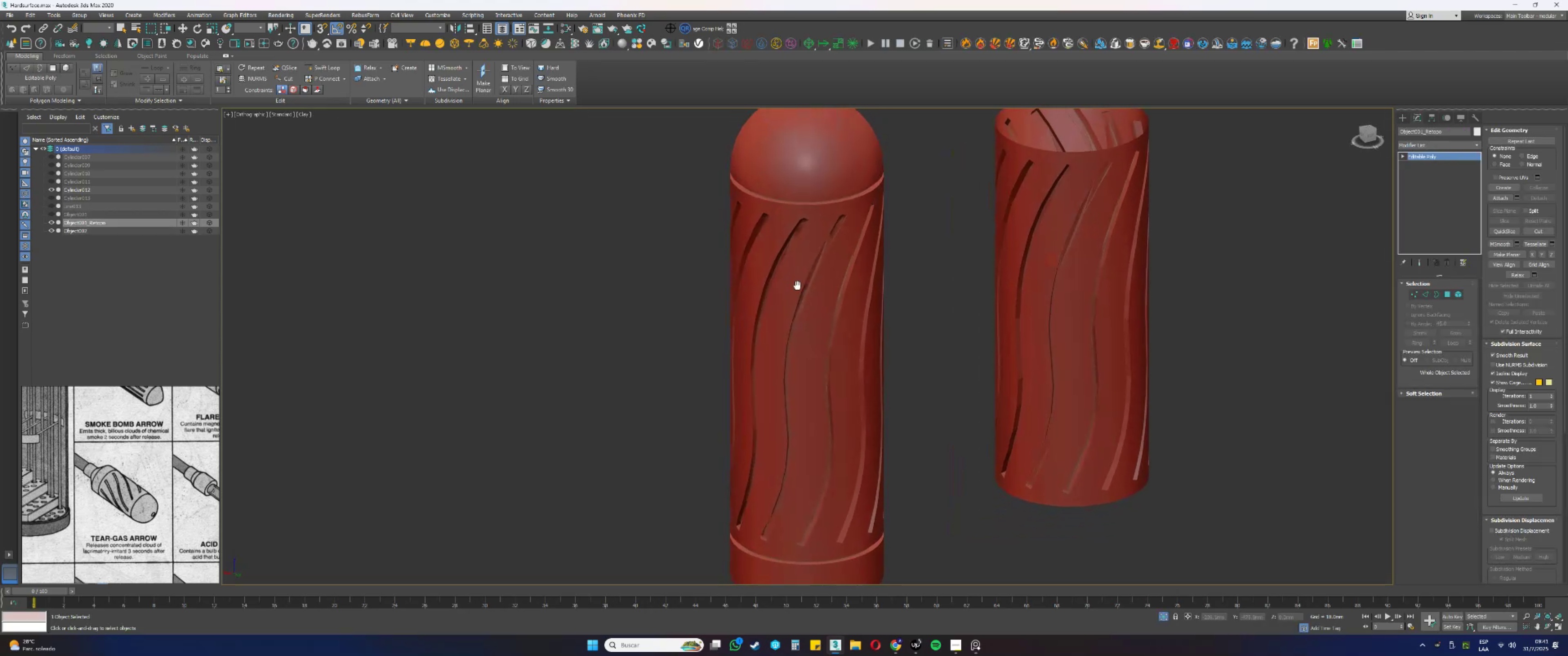 
scroll: coordinate [777, 351], scroll_direction: up, amount: 7.0
 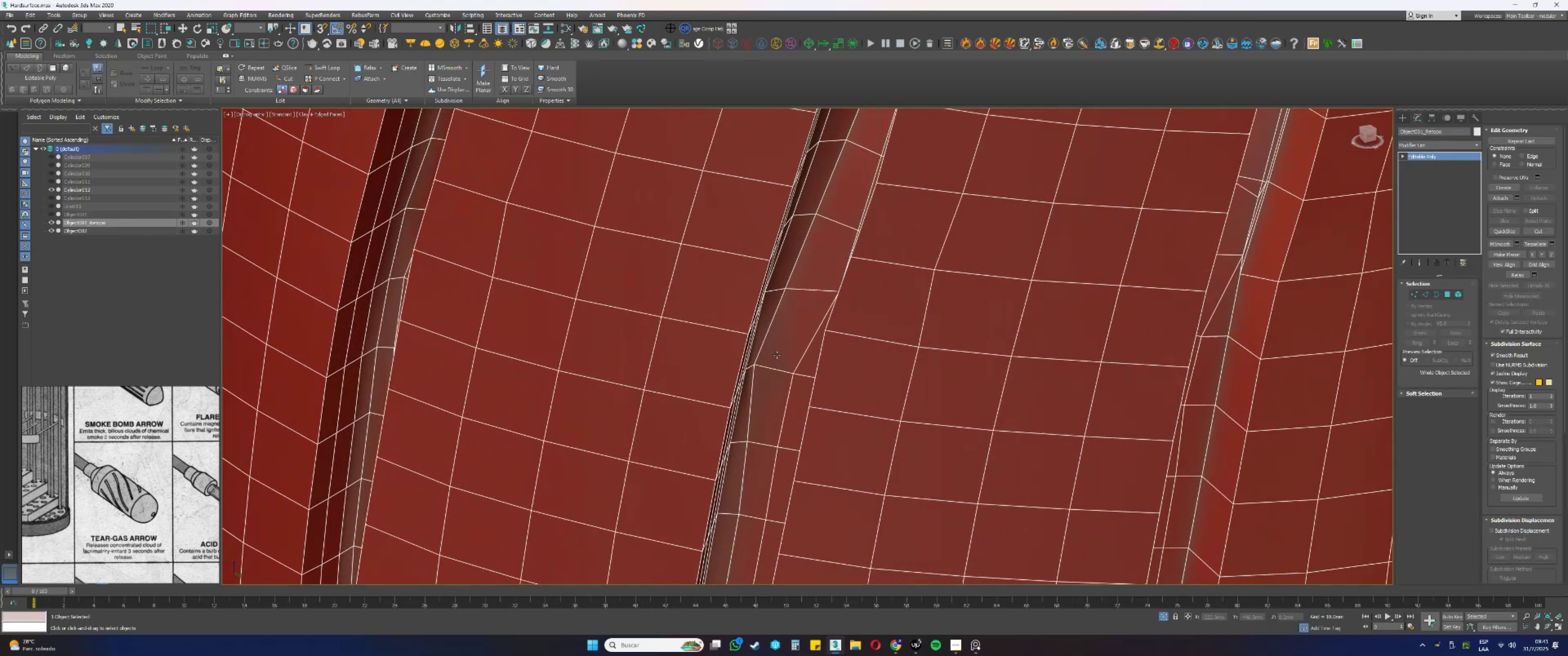 
key(F4)
 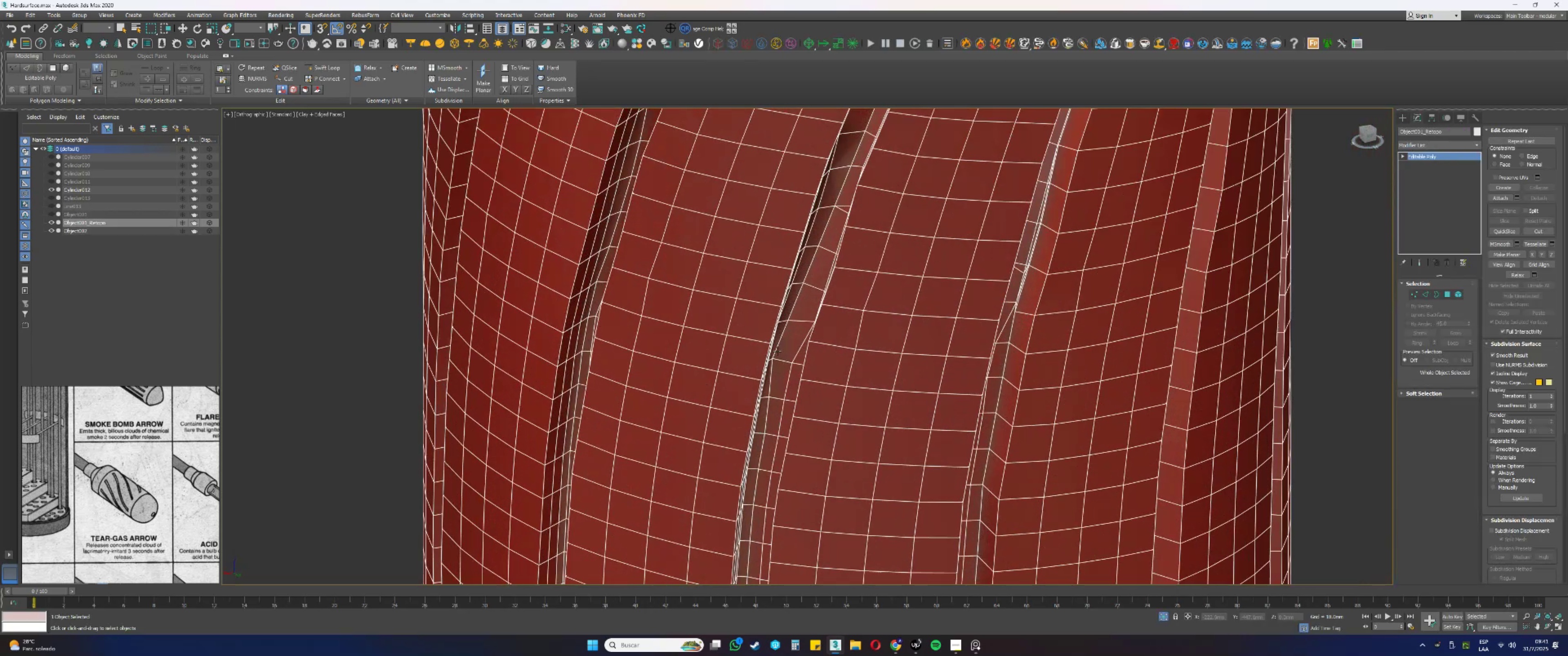 
hold_key(key=AltLeft, duration=0.41)
 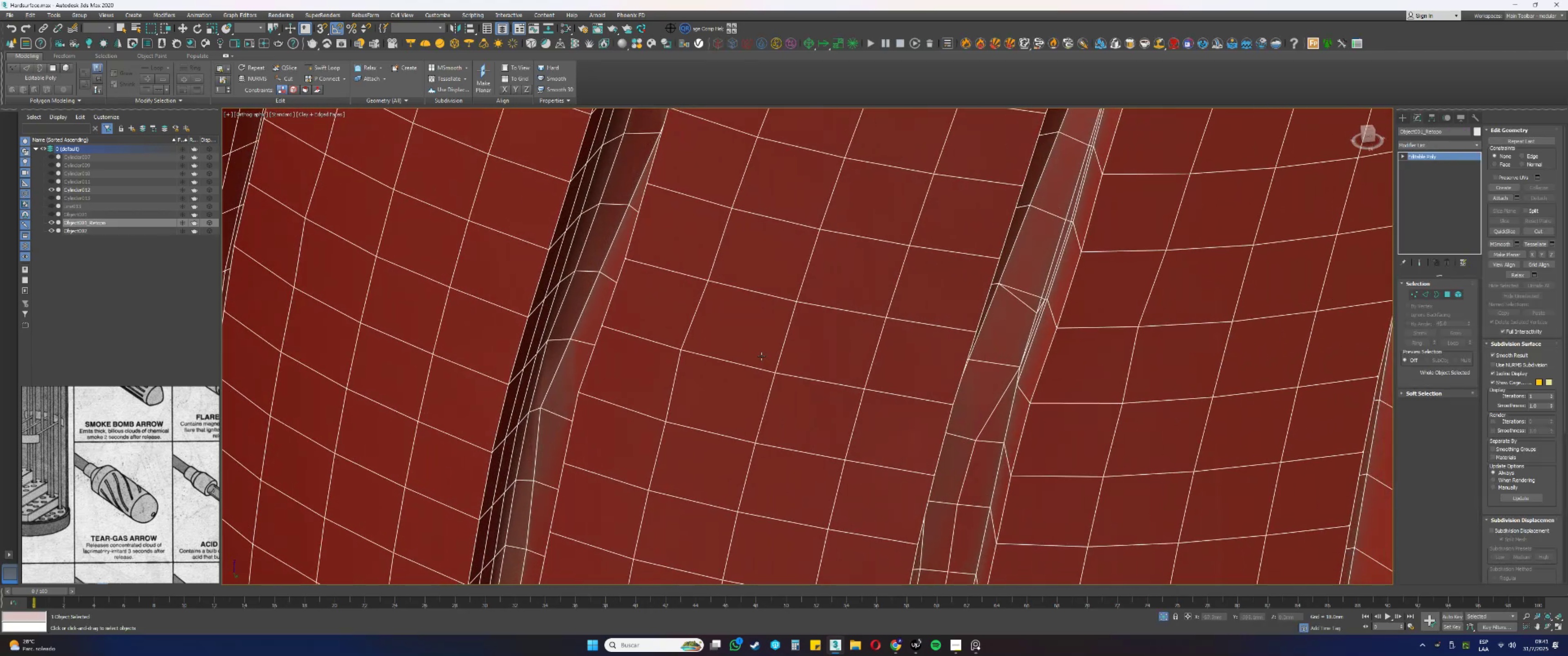 
scroll: coordinate [763, 350], scroll_direction: down, amount: 5.0
 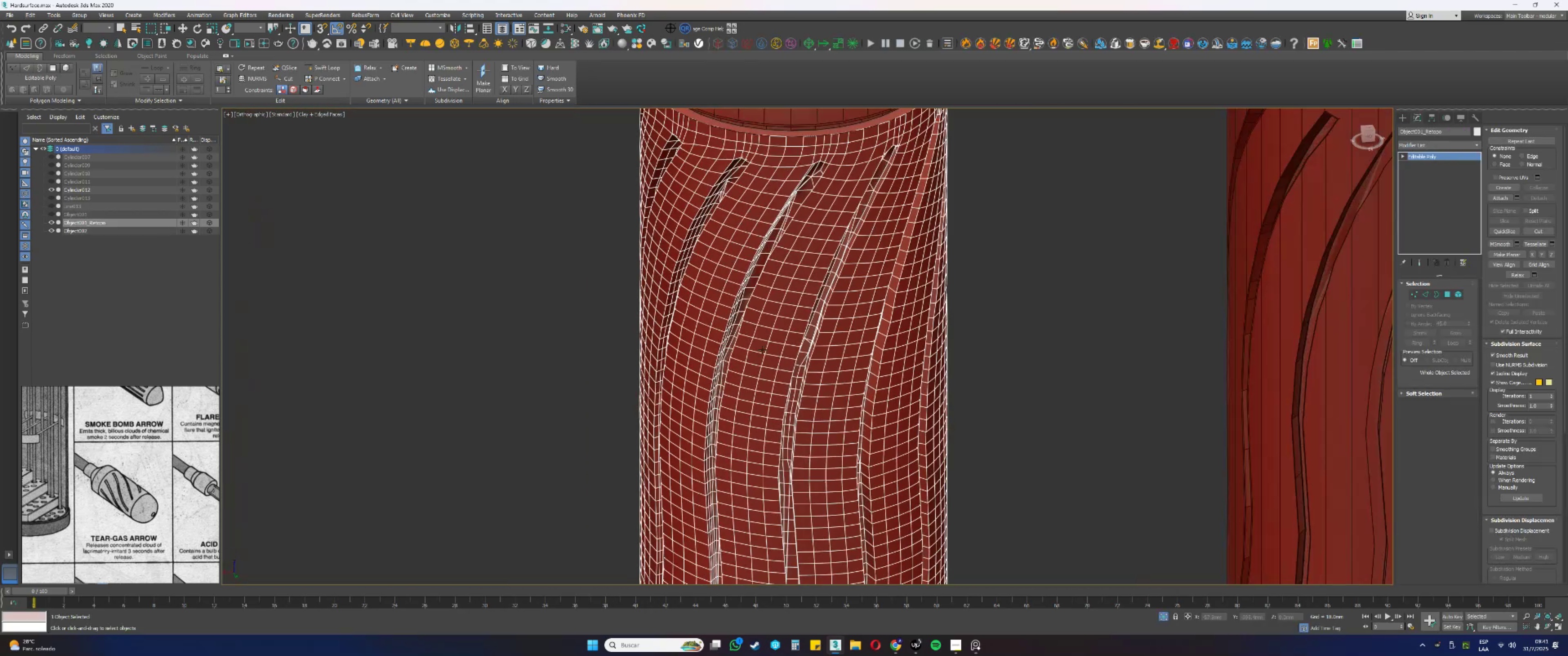 
hold_key(key=AltLeft, duration=0.48)
 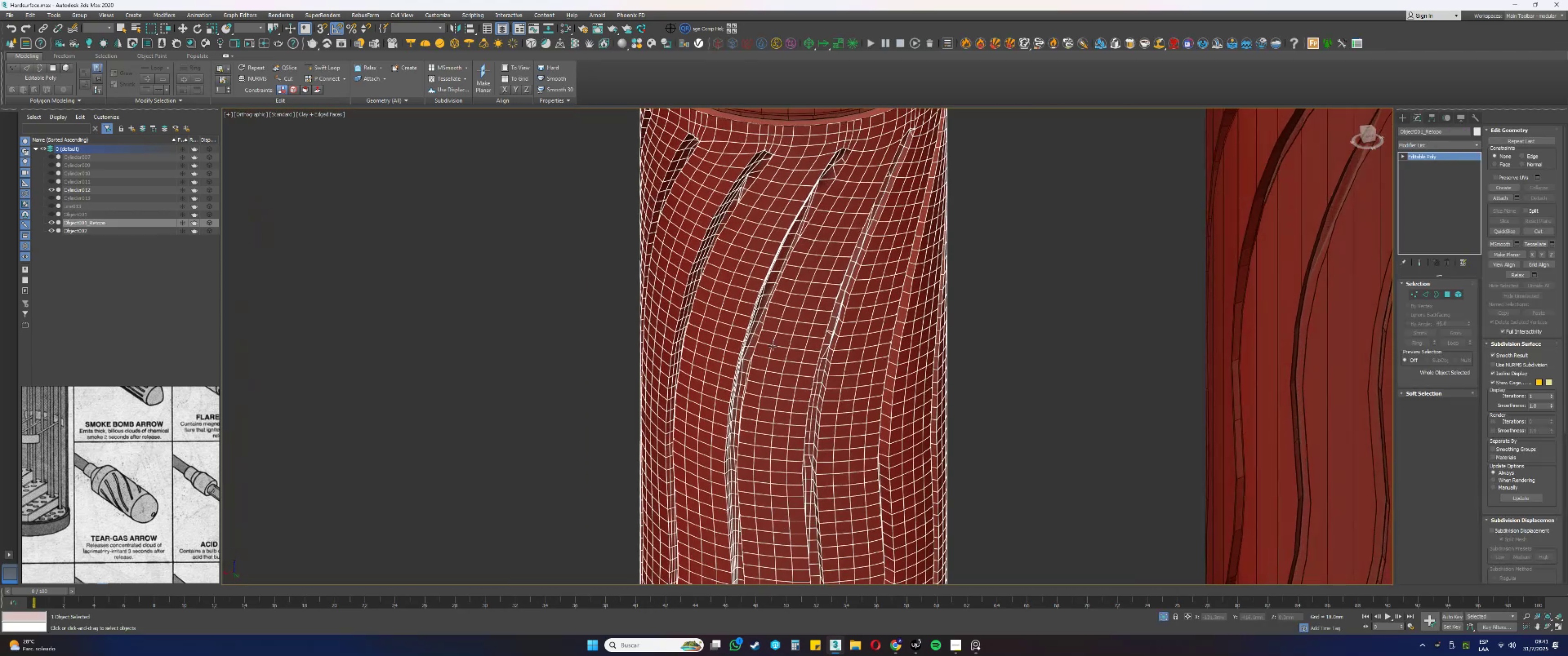 
hold_key(key=AltLeft, duration=0.51)
 